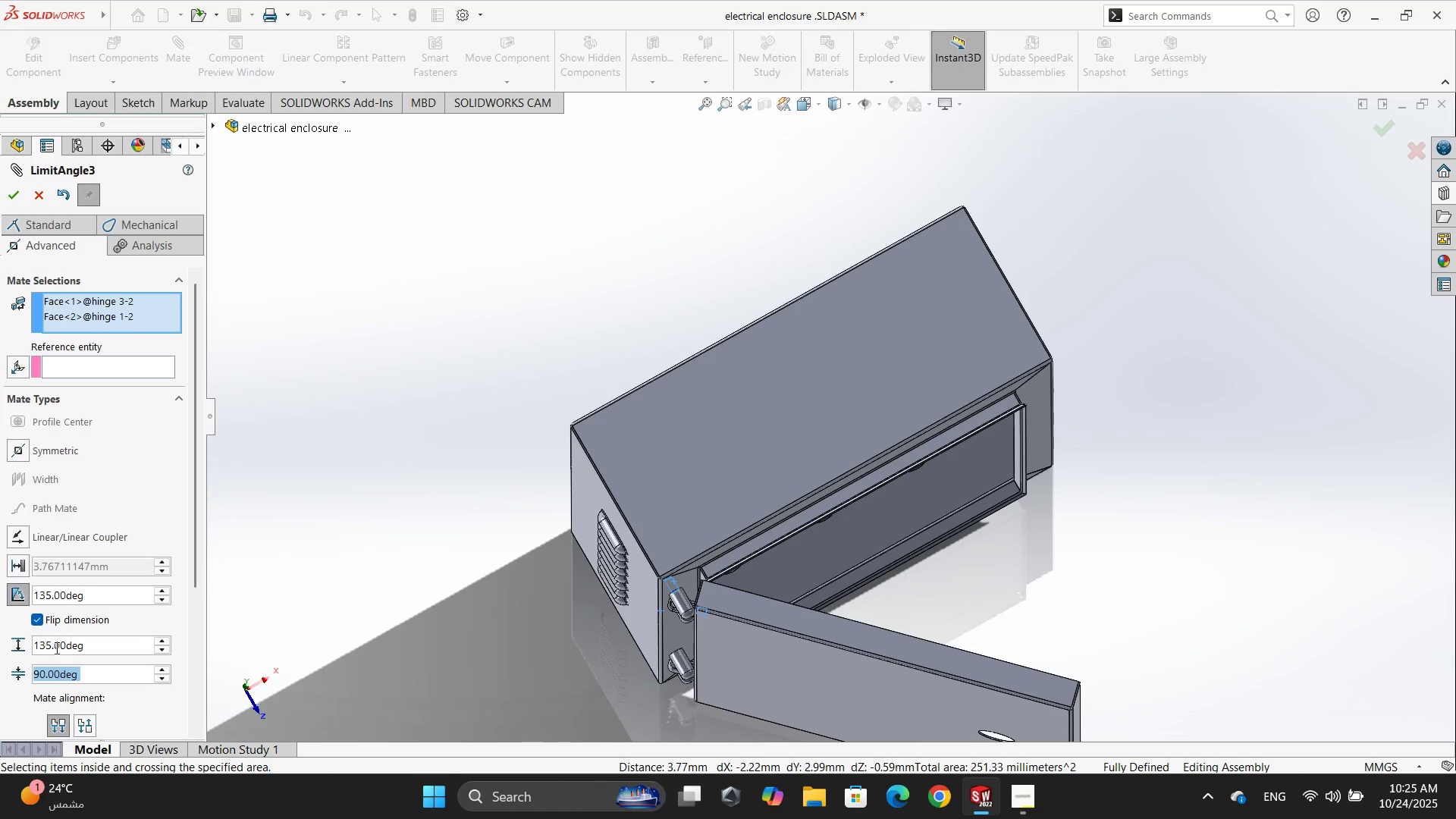 
double_click([55, 647])
 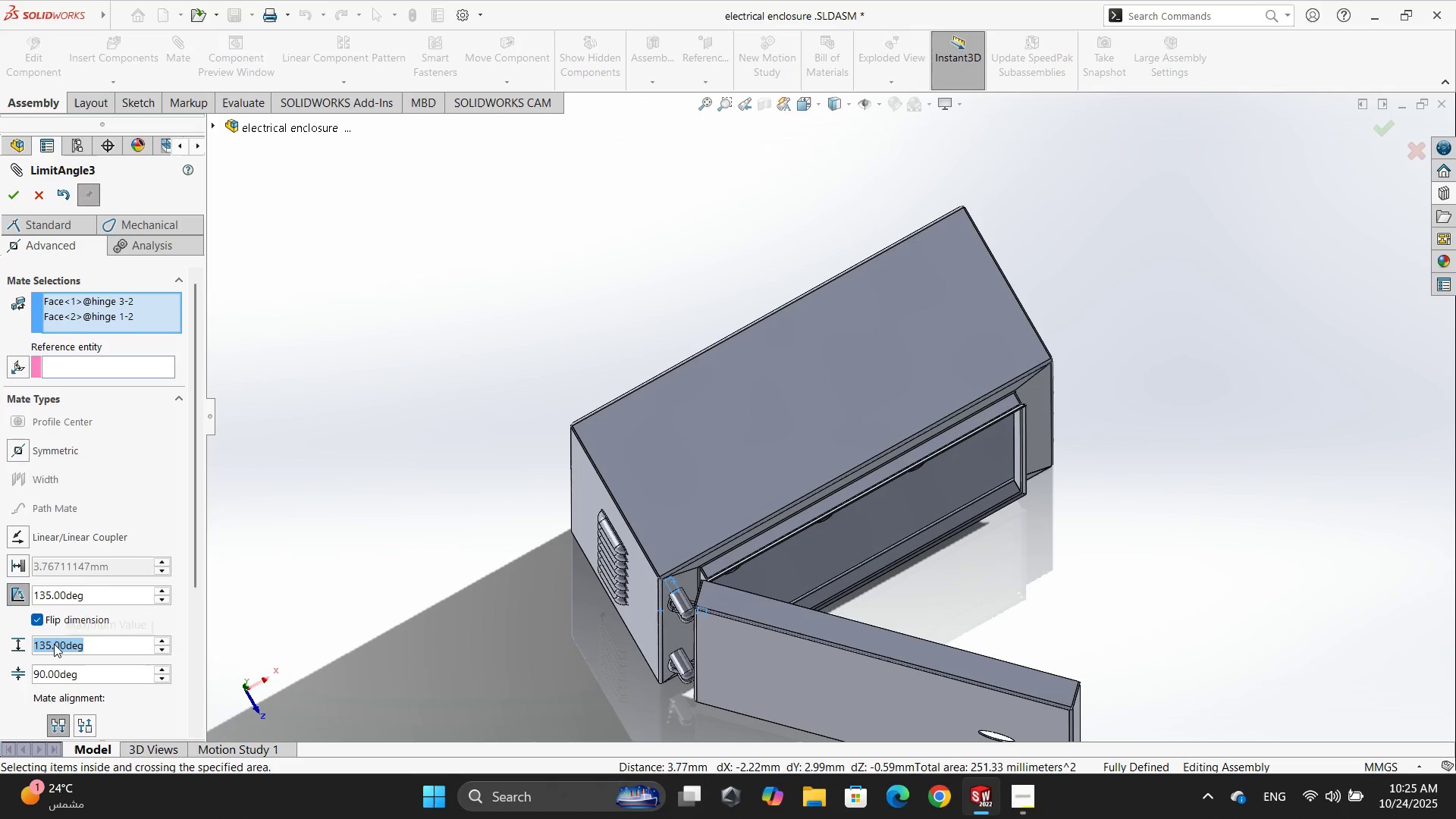 
key(Numpad1)
 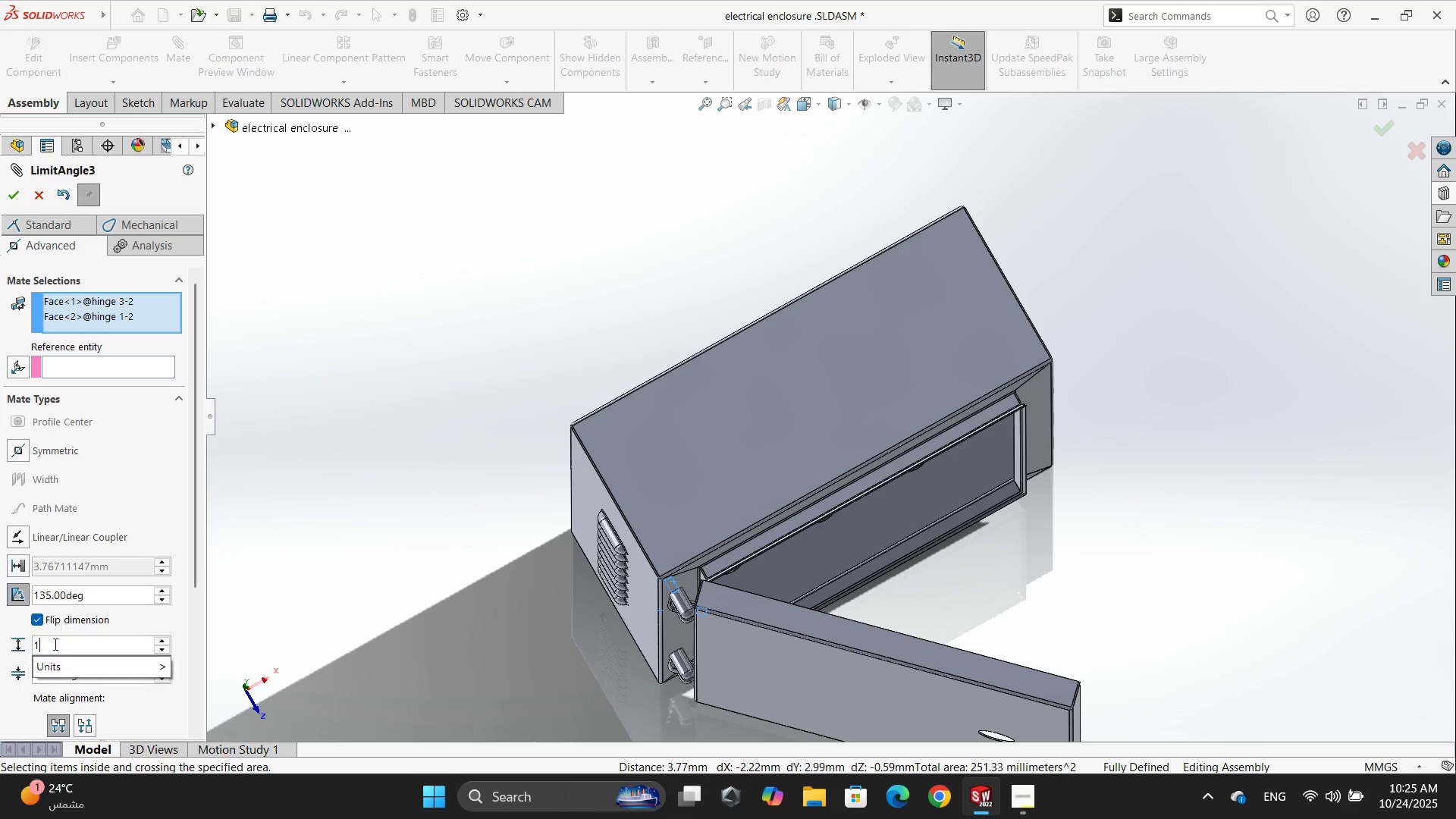 
key(Numpad8)
 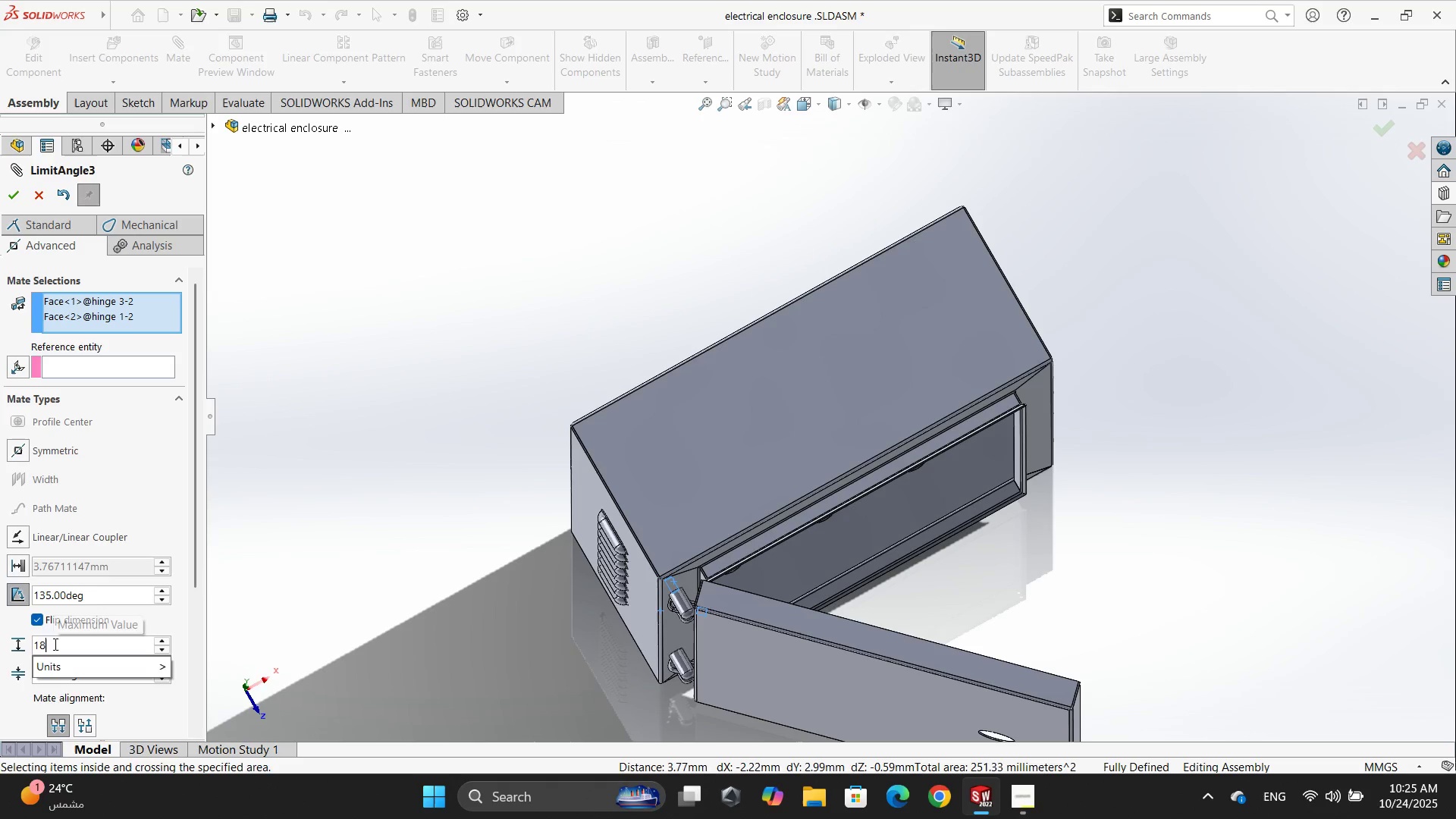 
key(Numpad0)
 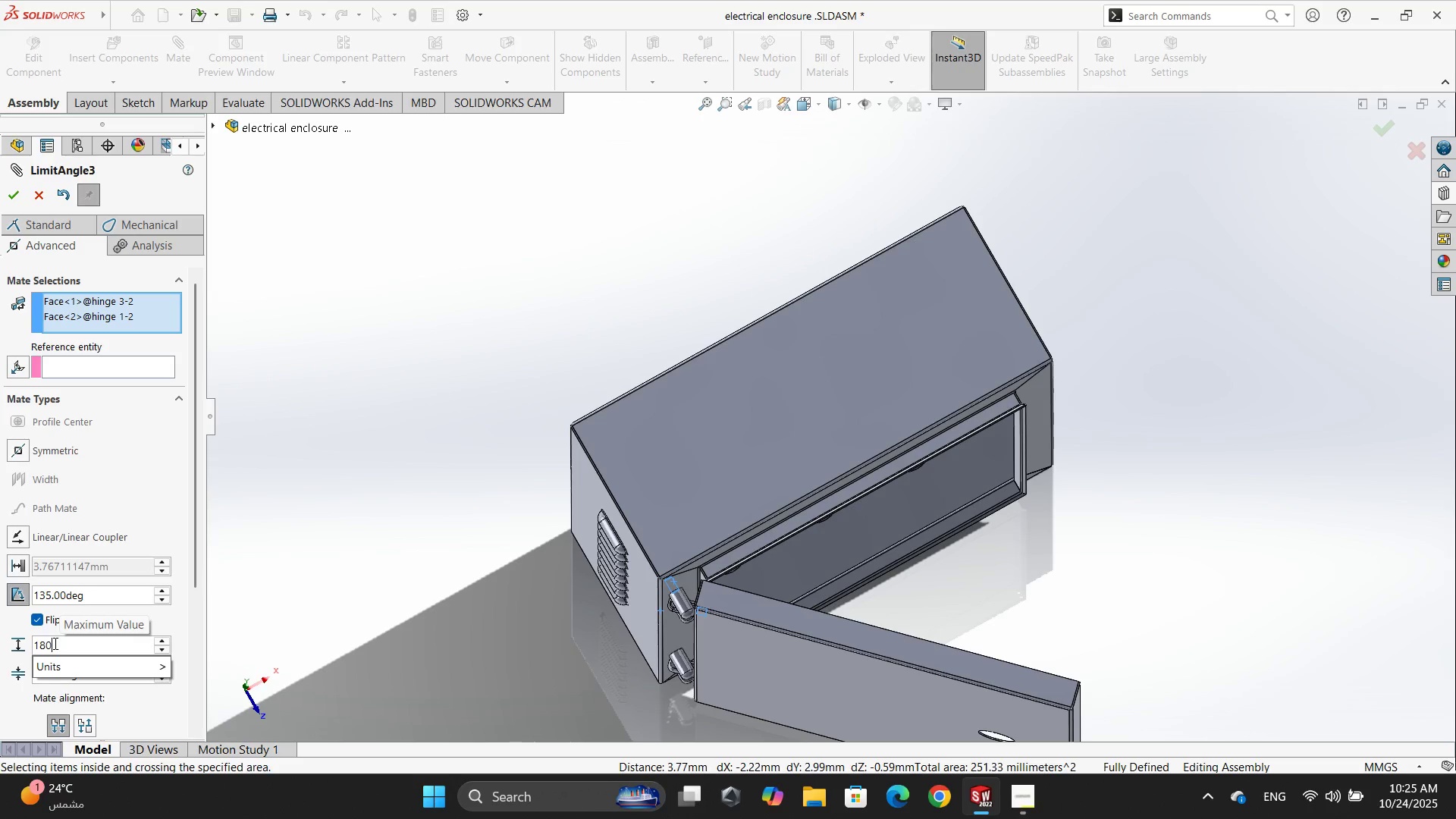 
key(NumpadEnter)
 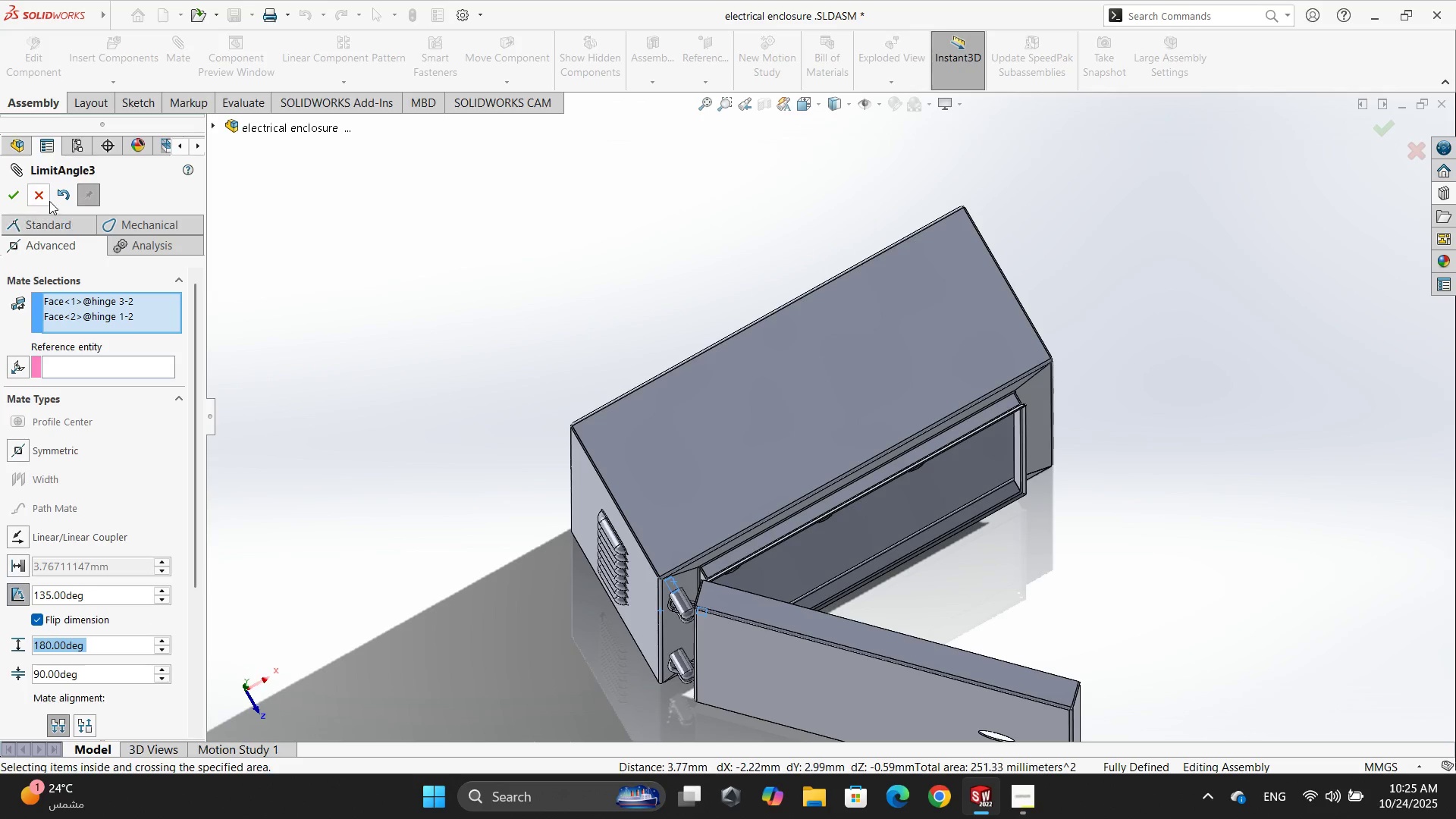 
left_click([15, 199])
 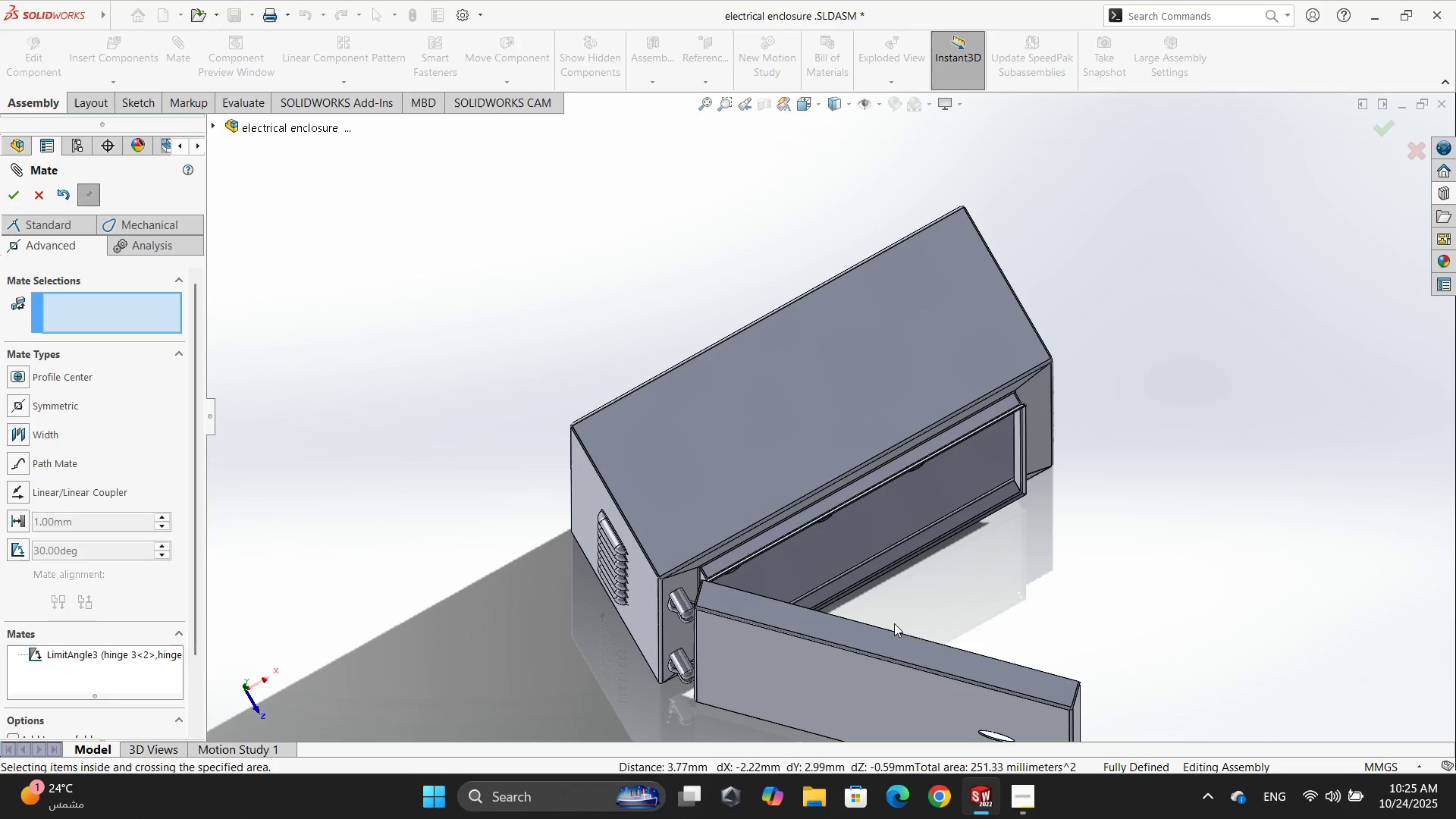 
left_click_drag(start_coordinate=[902, 651], to_coordinate=[827, 450])
 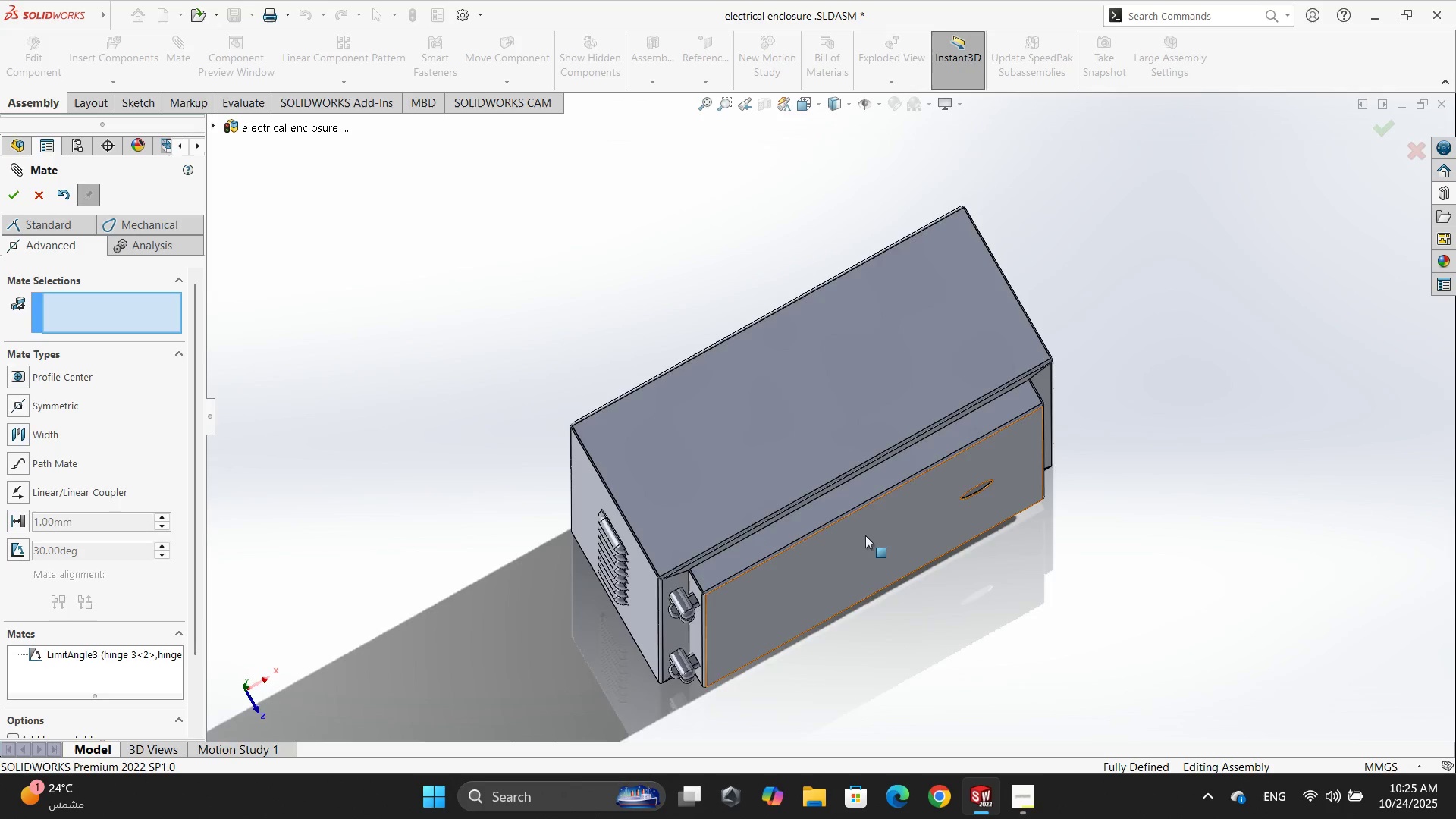 
scroll: coordinate [865, 536], scroll_direction: up, amount: 3.0
 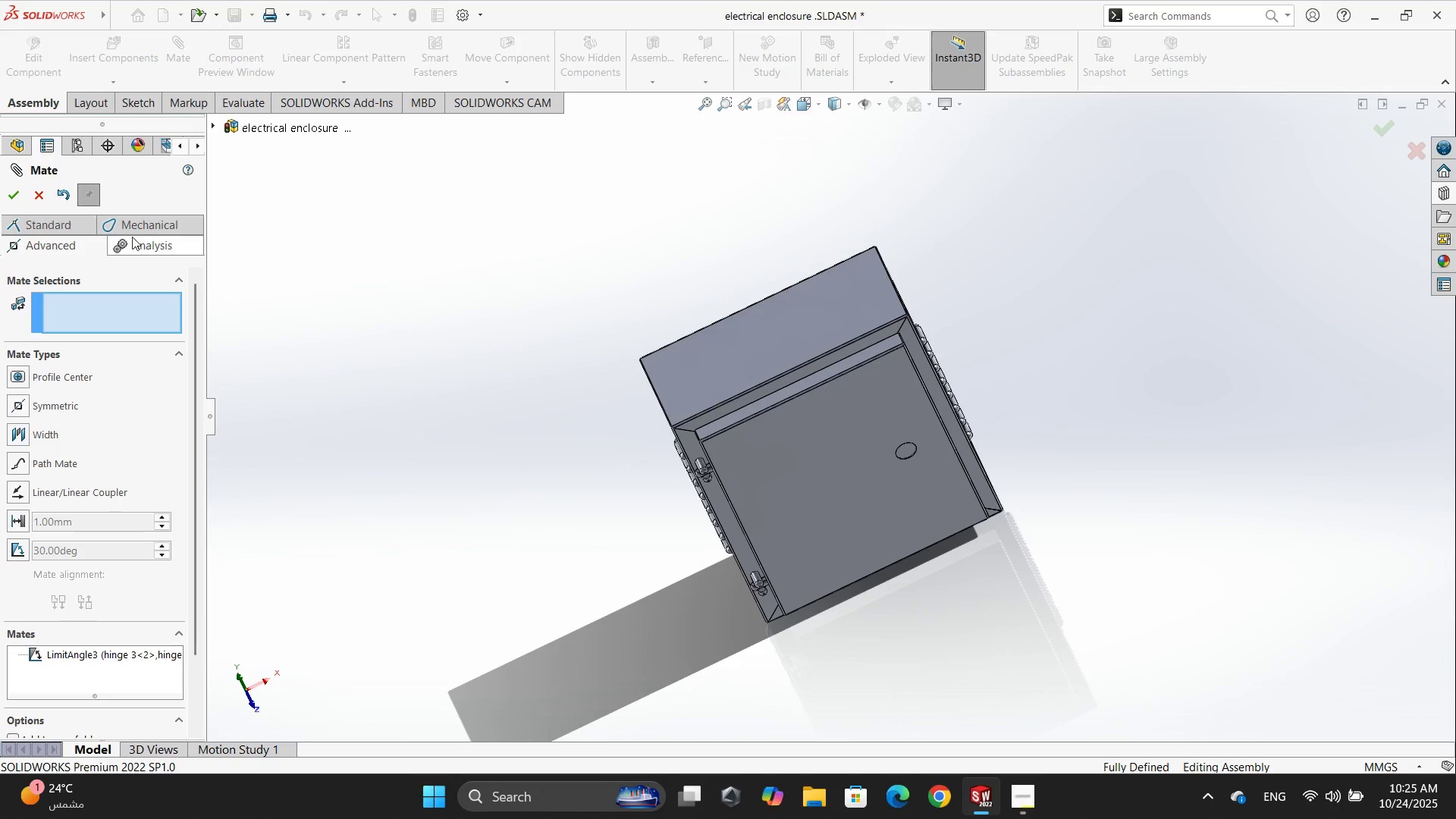 
left_click([39, 196])
 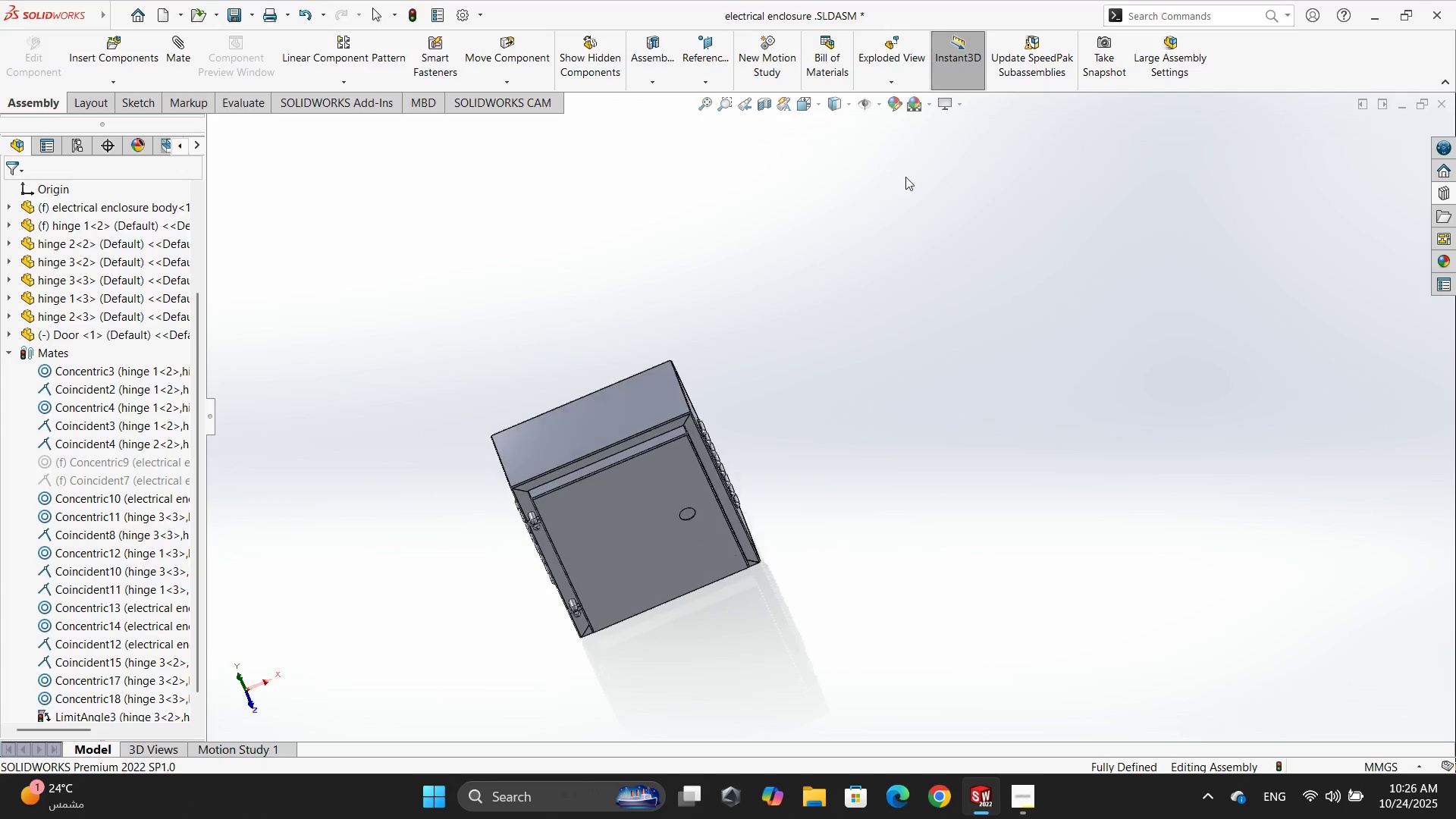 
left_click_drag(start_coordinate=[866, 363], to_coordinate=[38, 437])
 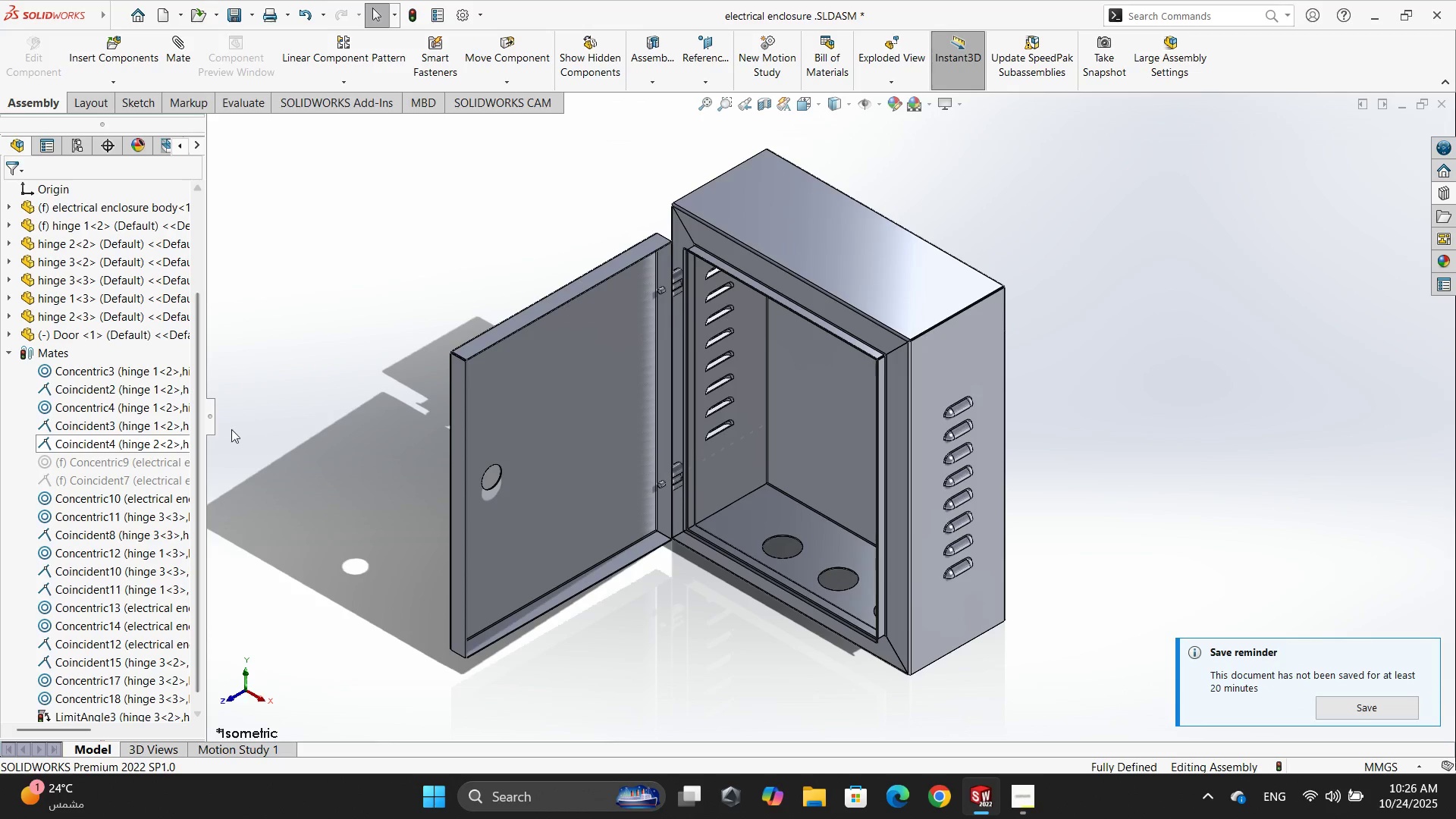 
left_click([98, 717])
 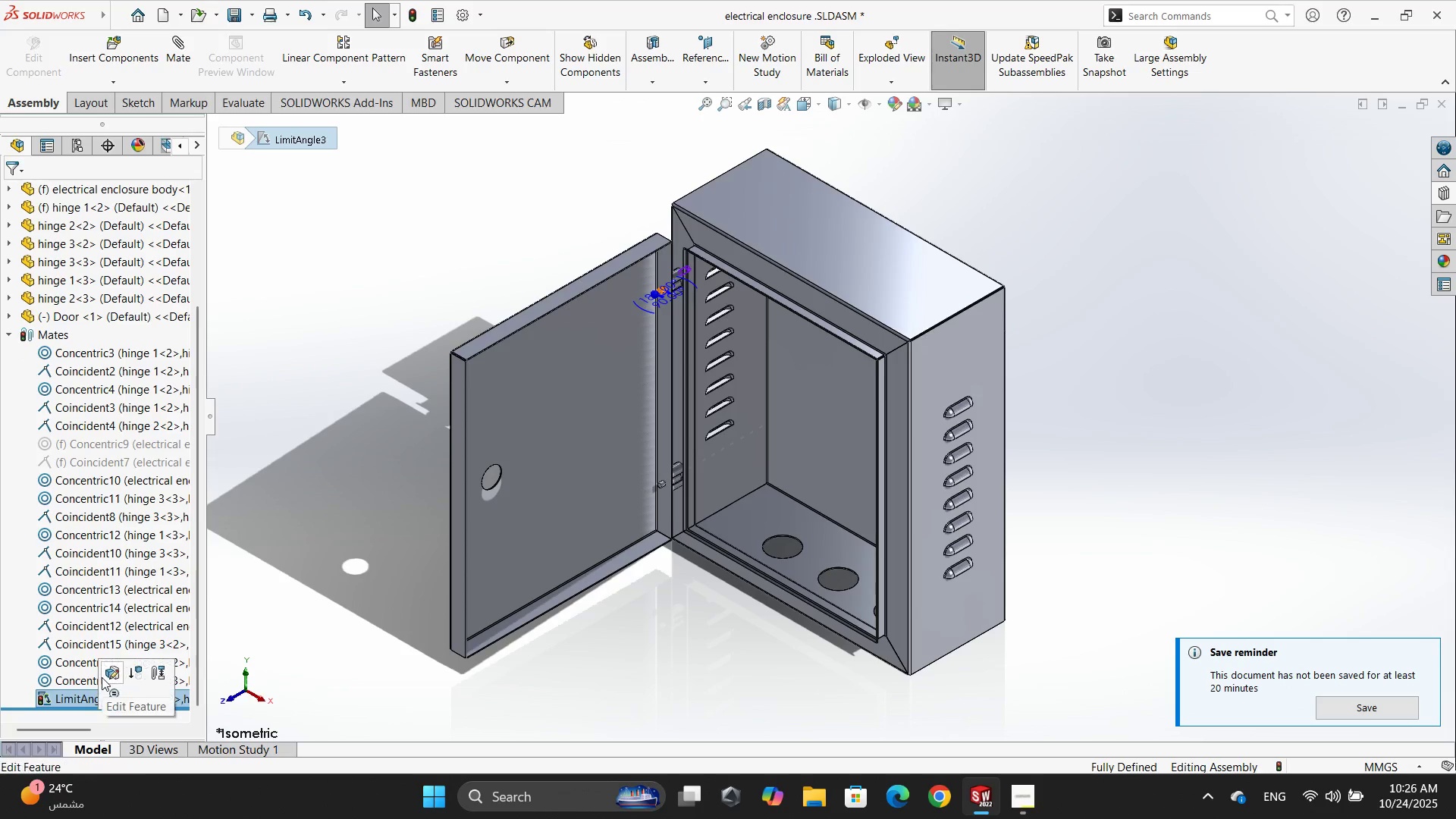 
left_click([103, 678])
 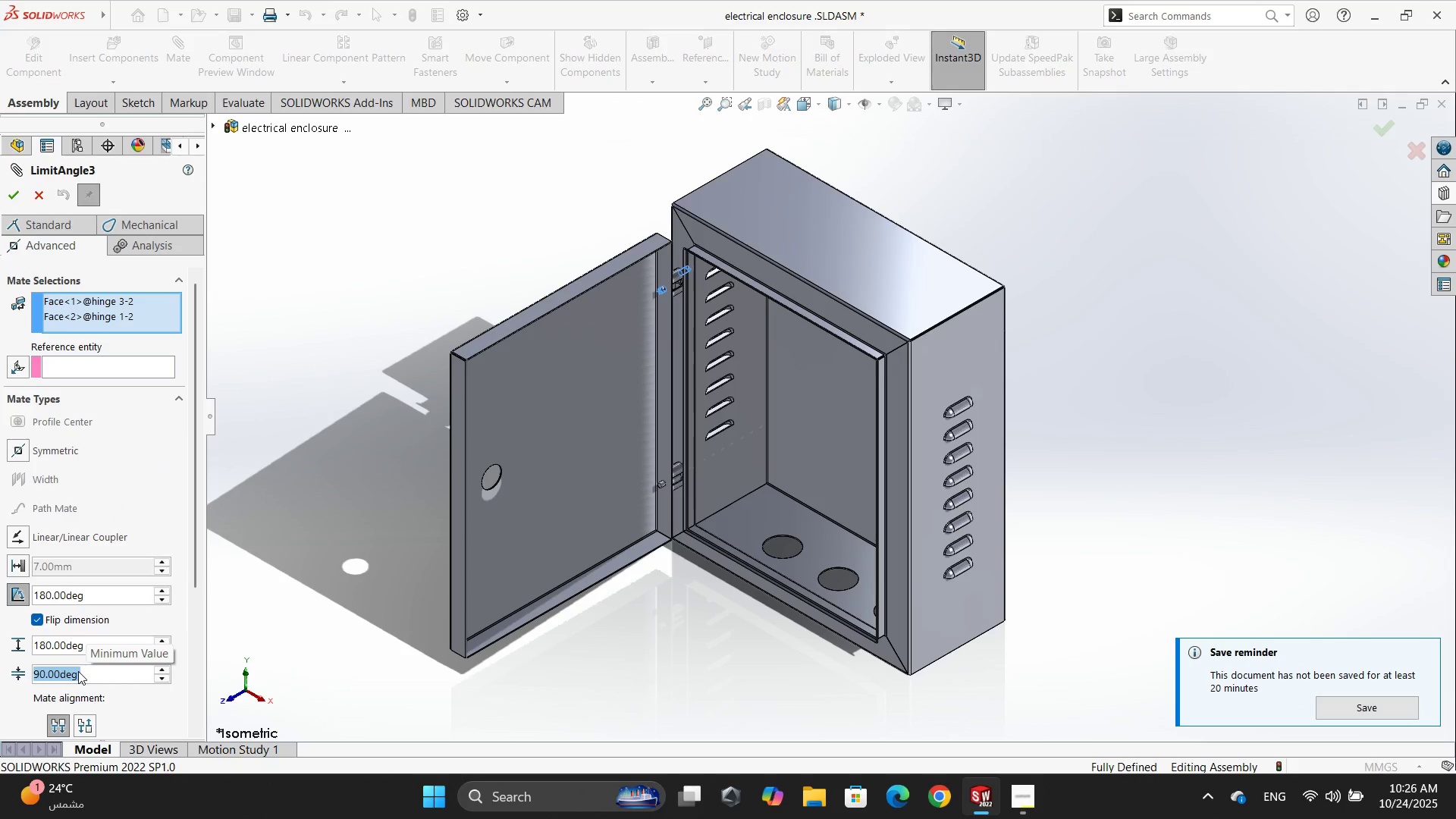 
wait(5.39)
 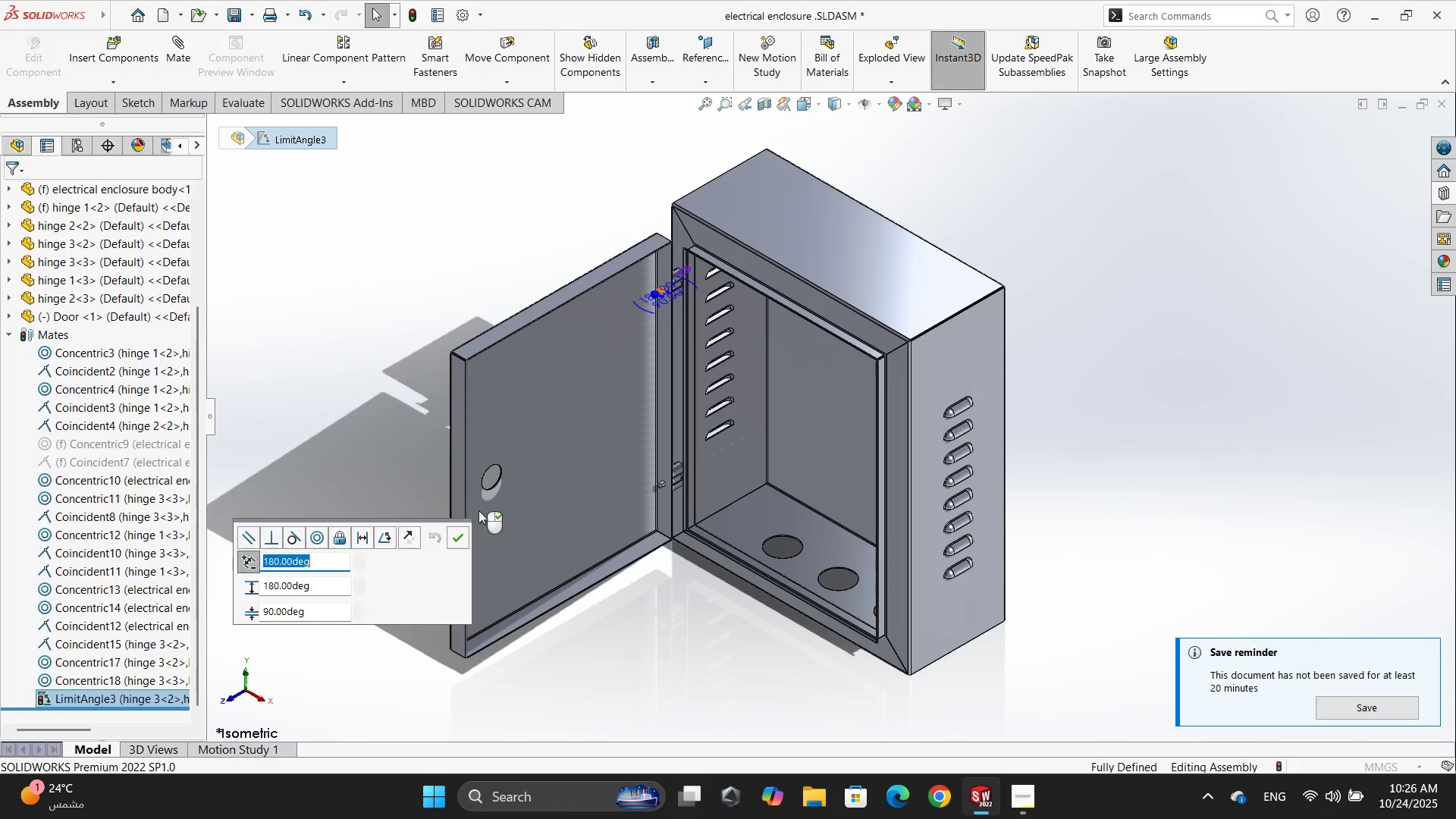 
key(Numpad3)
 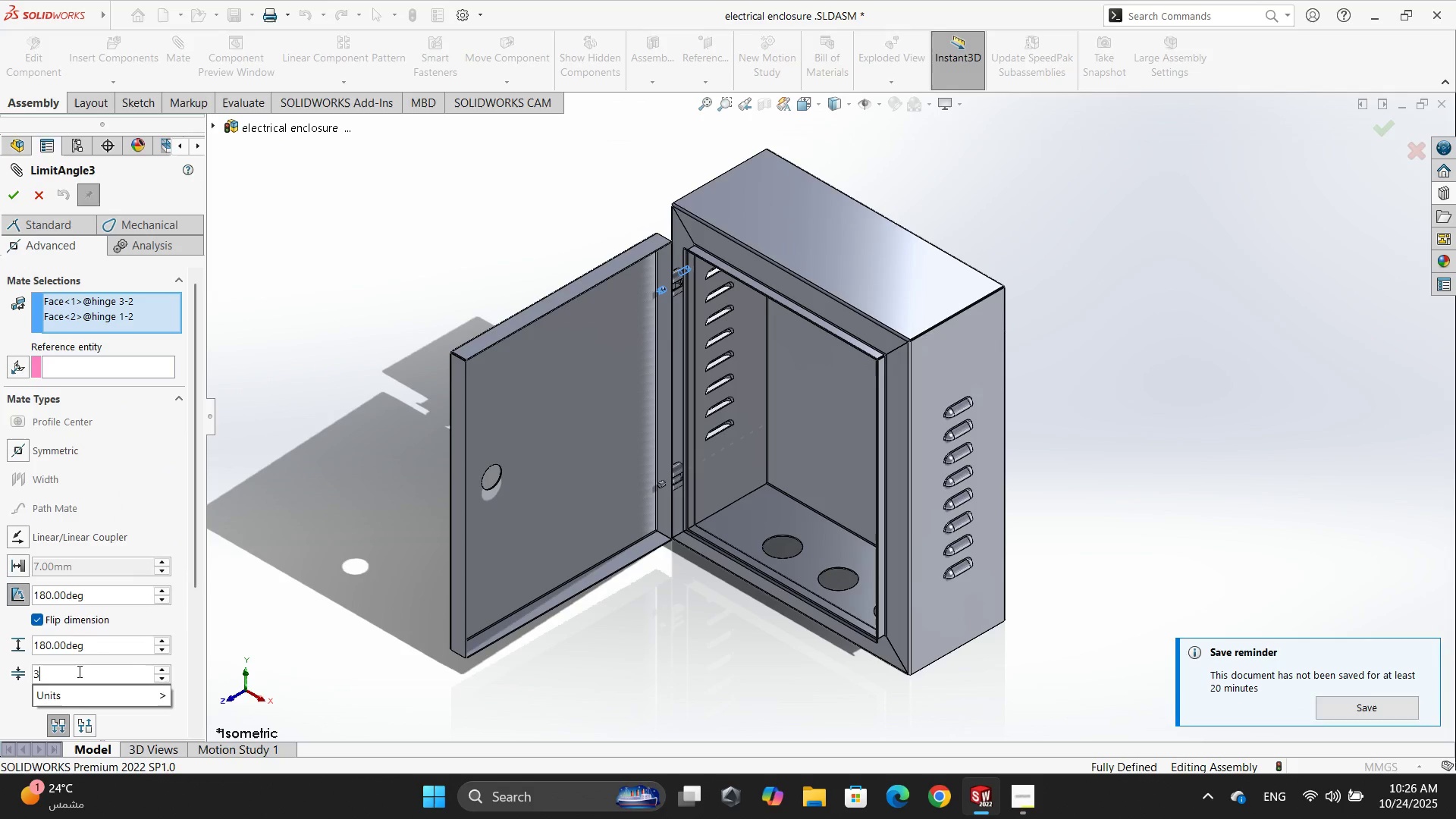 
key(Numpad0)
 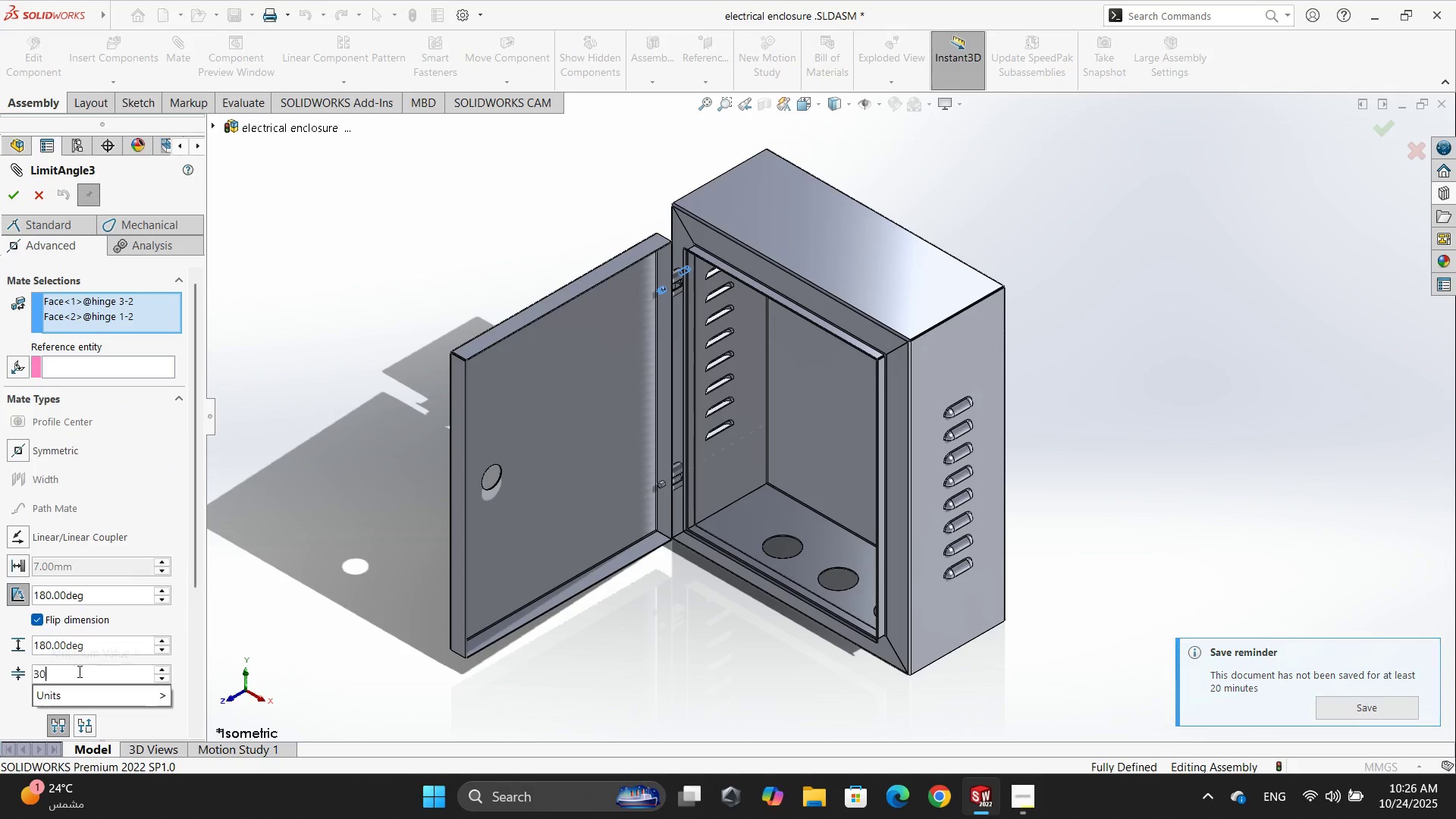 
key(NumpadEnter)
 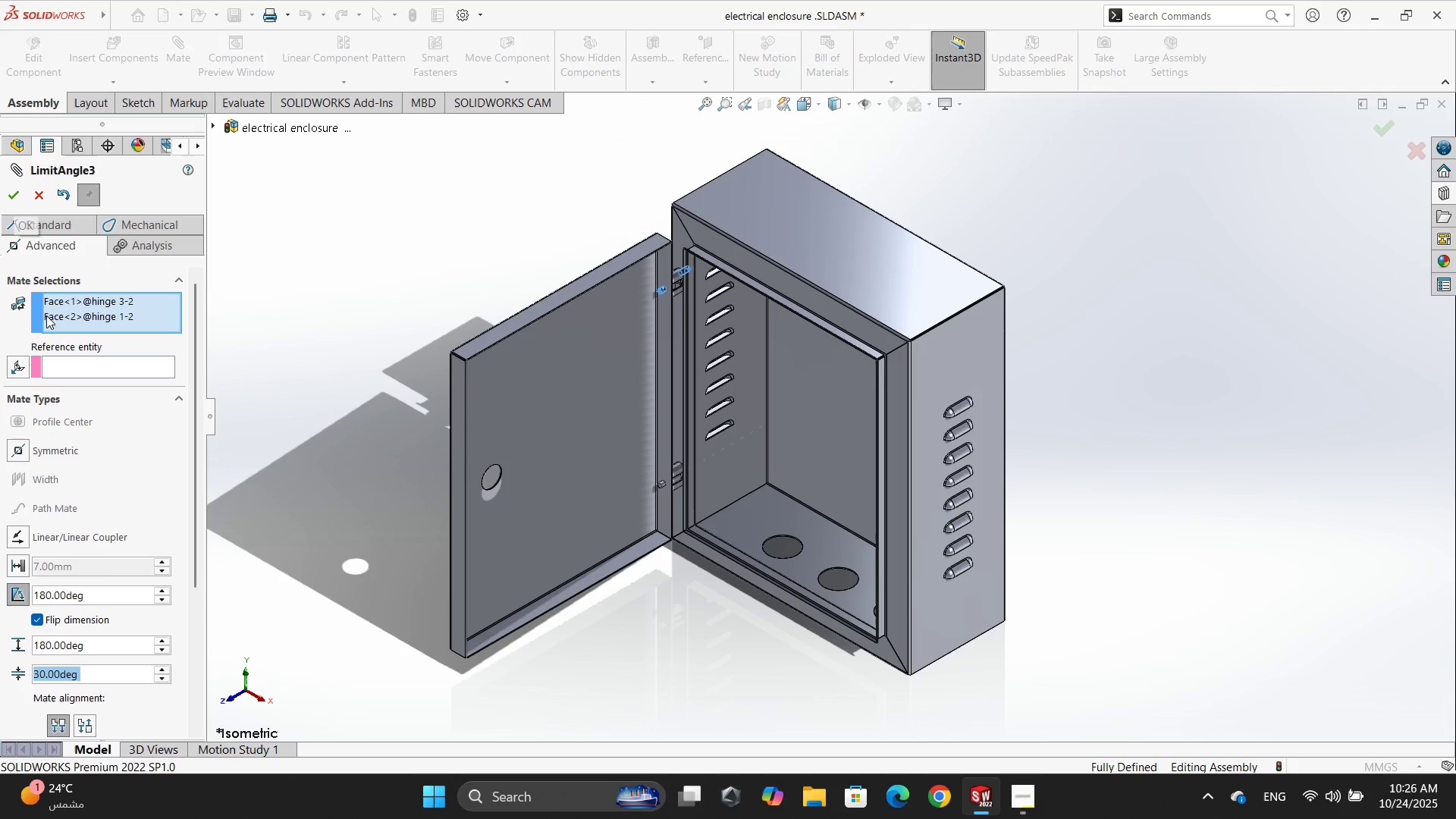 
double_click([80, 599])
 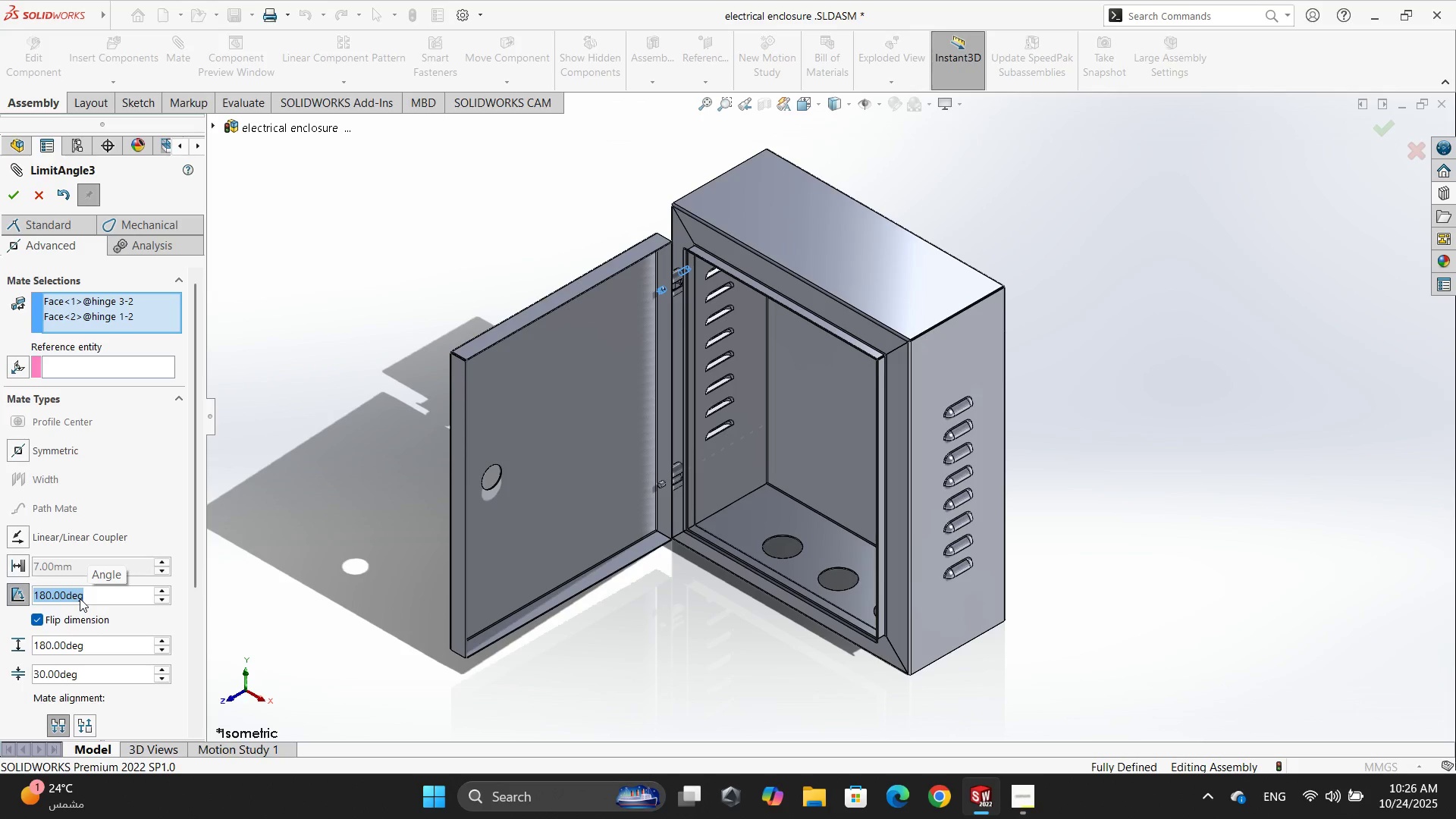 
key(Numpad1)
 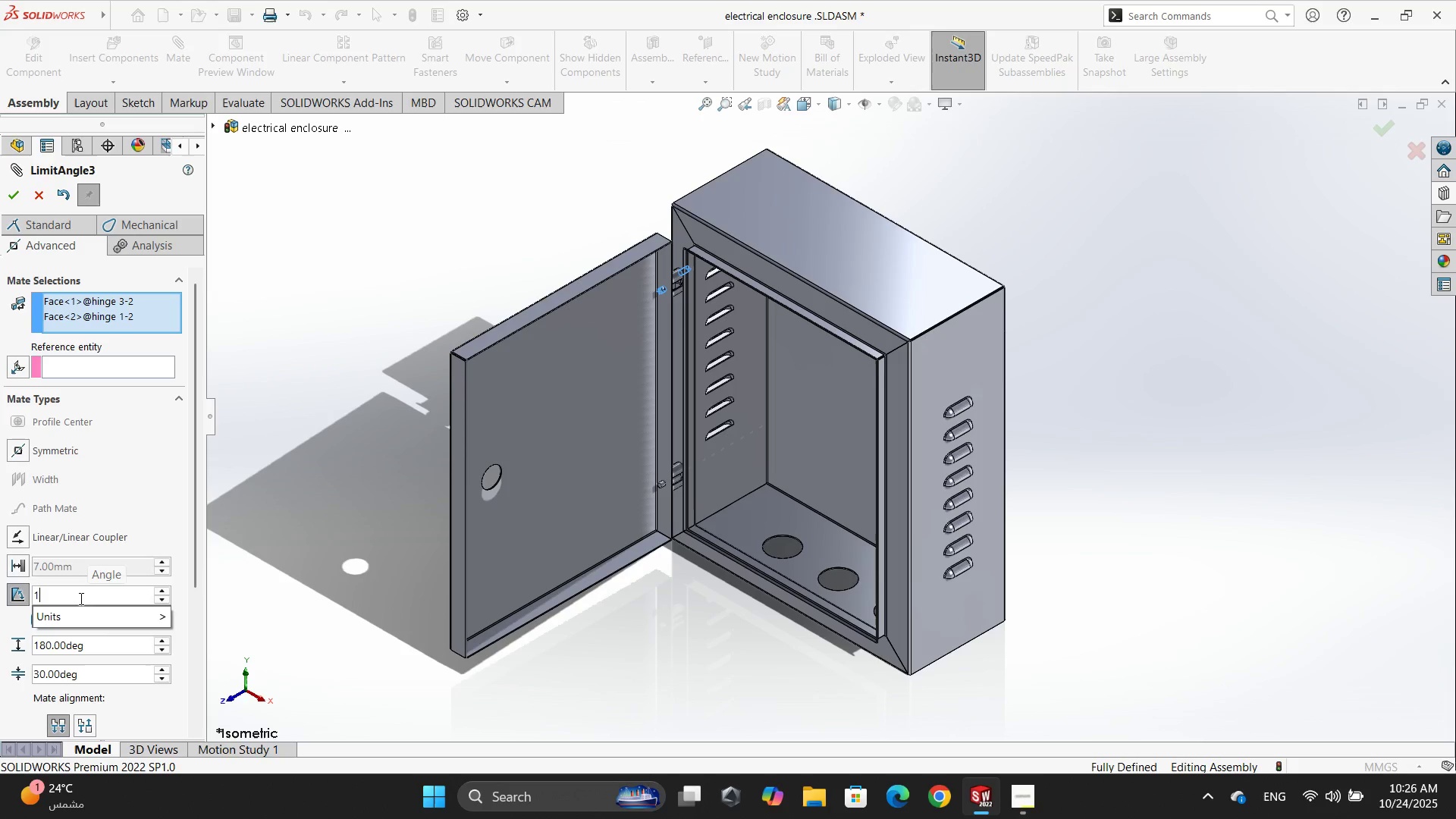 
key(Numpad3)
 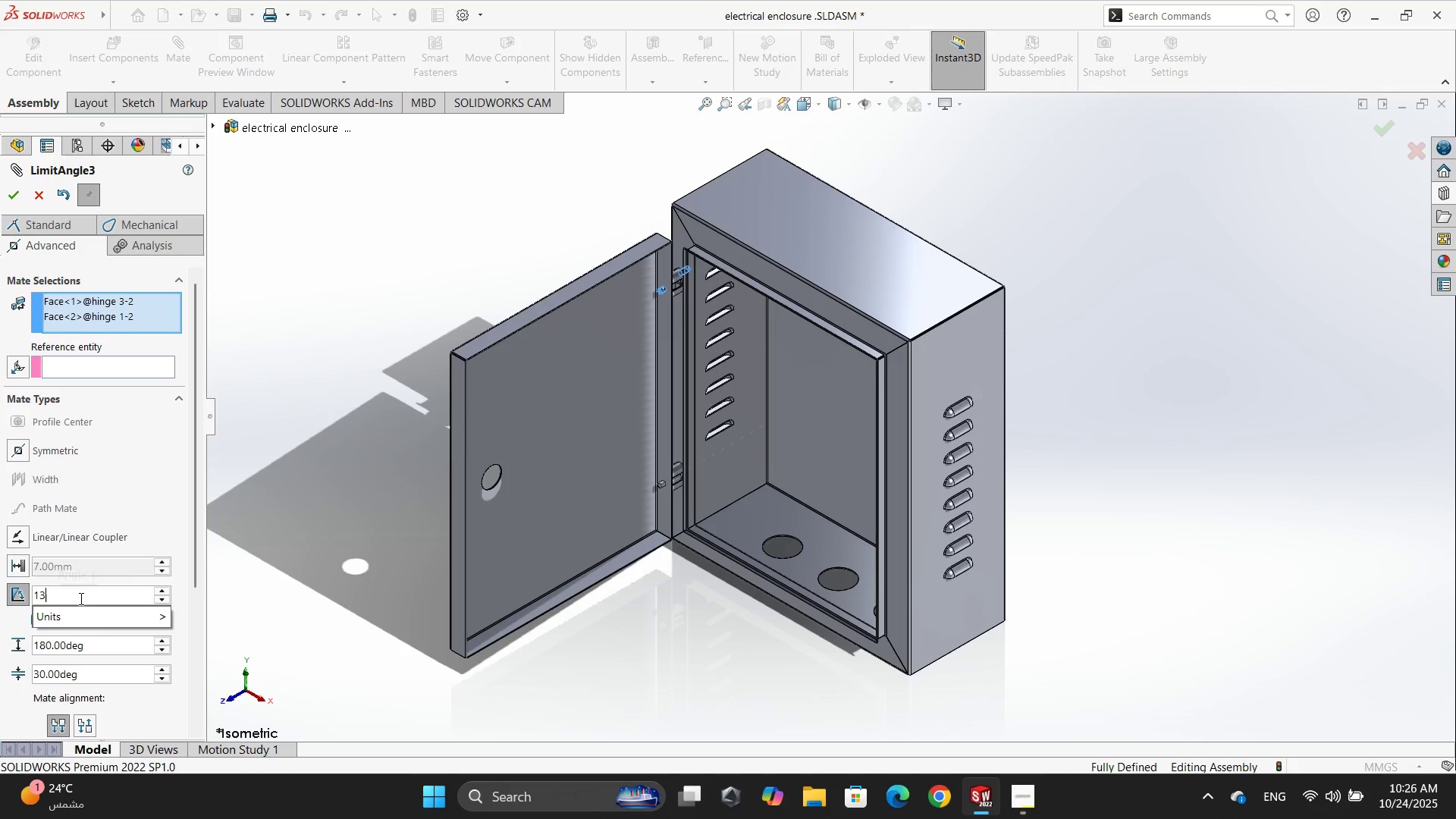 
key(Numpad5)
 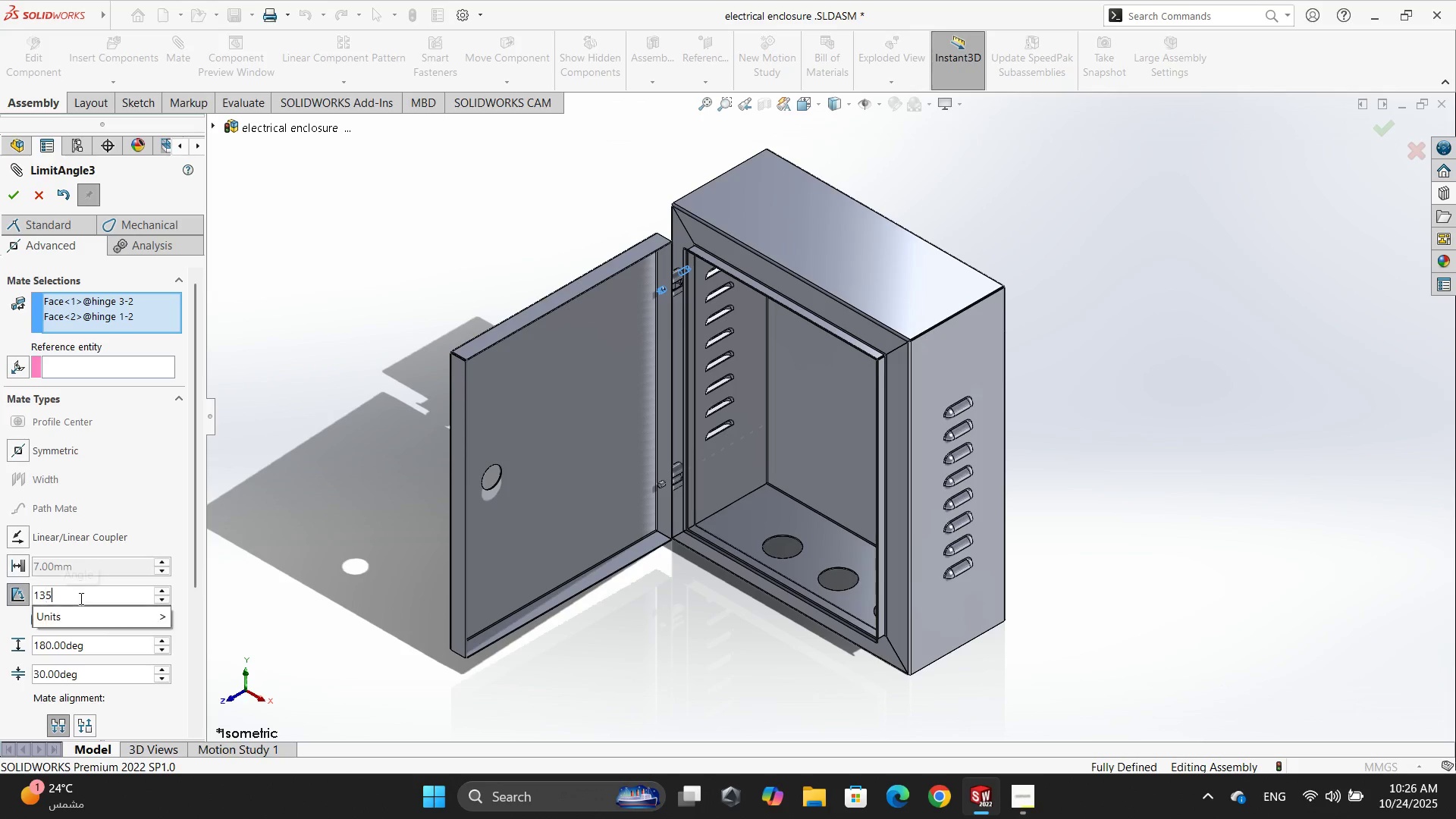 
key(NumpadEnter)
 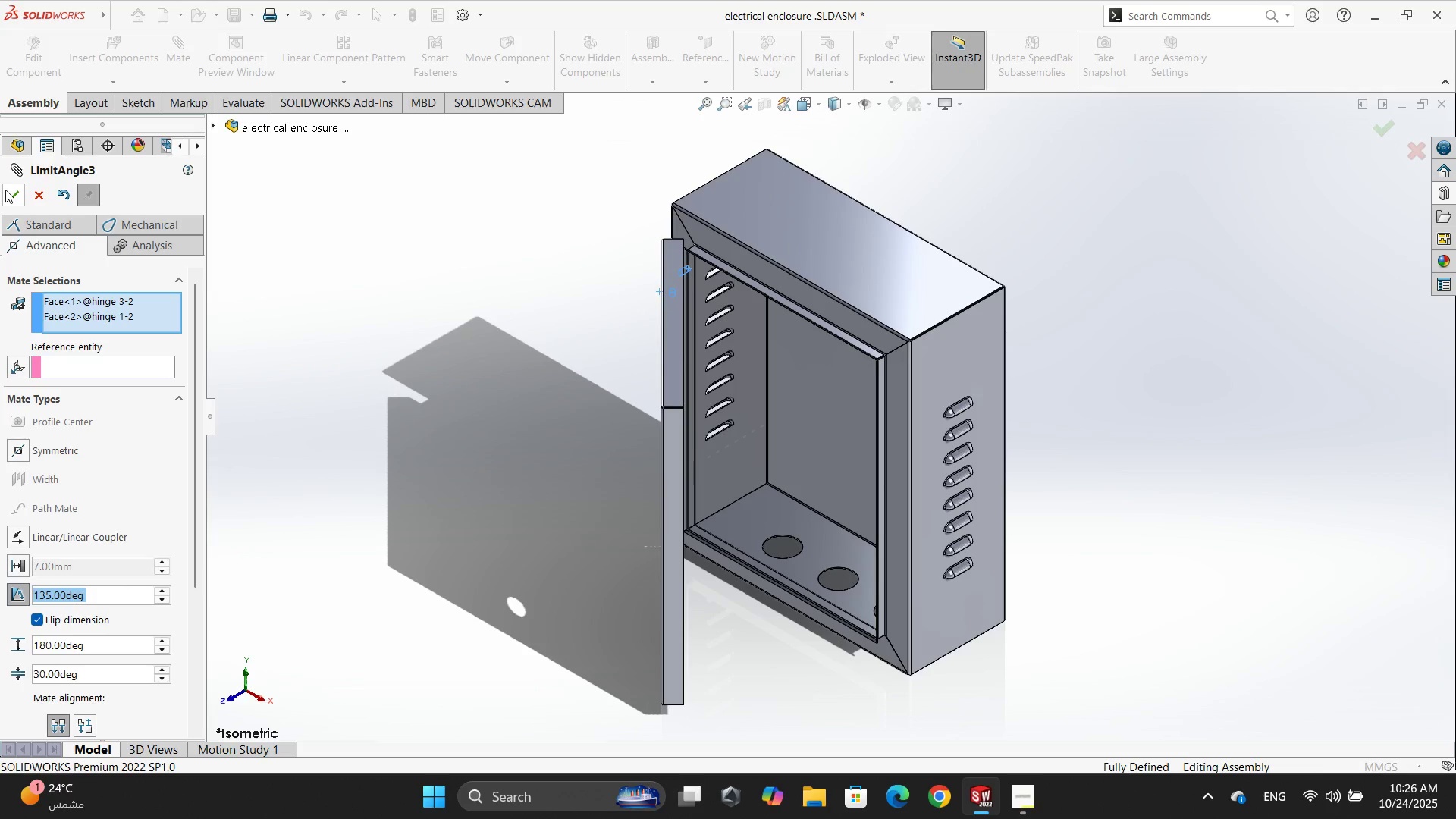 
left_click([5, 189])
 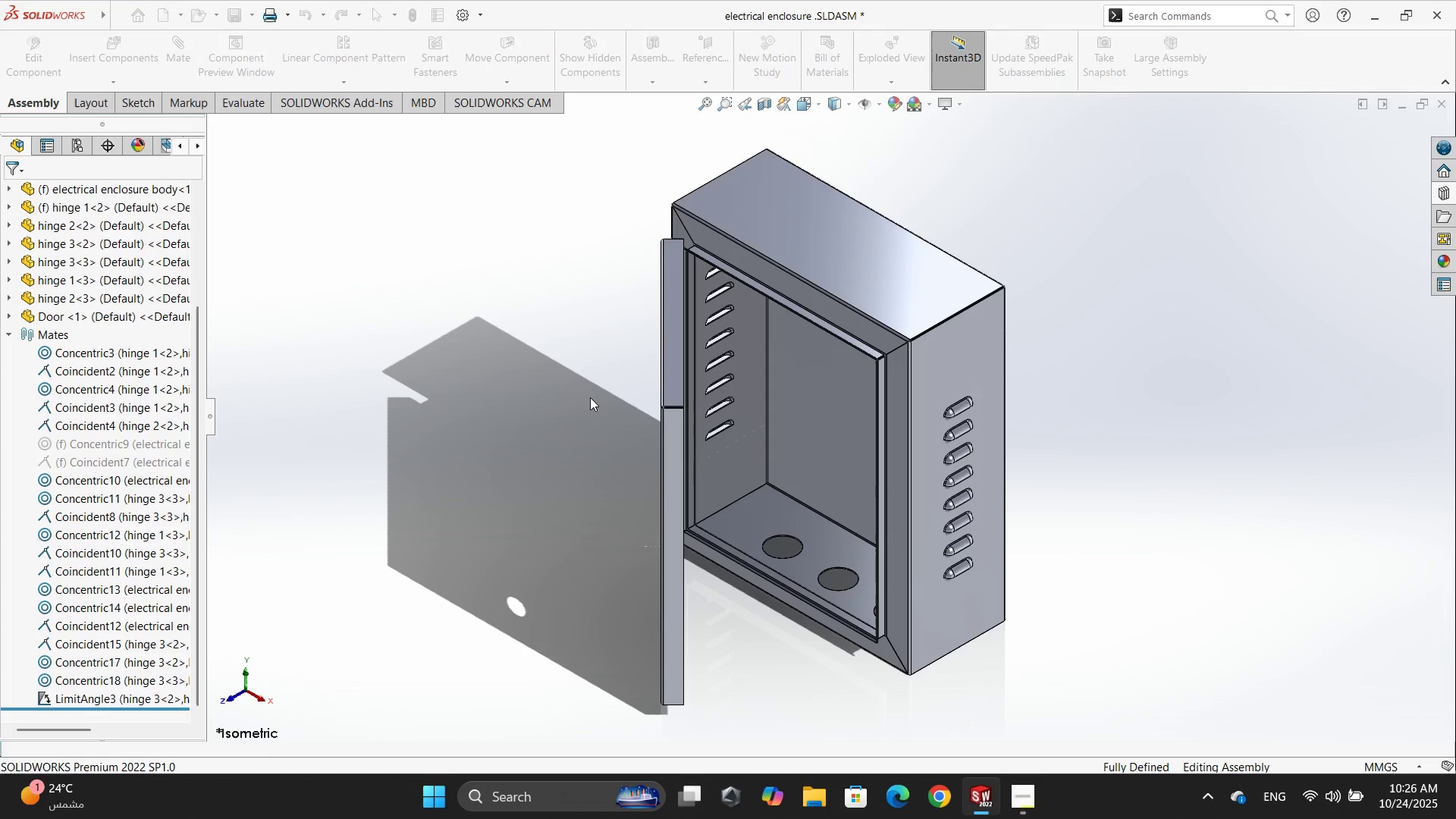 
left_click_drag(start_coordinate=[666, 372], to_coordinate=[153, 457])
 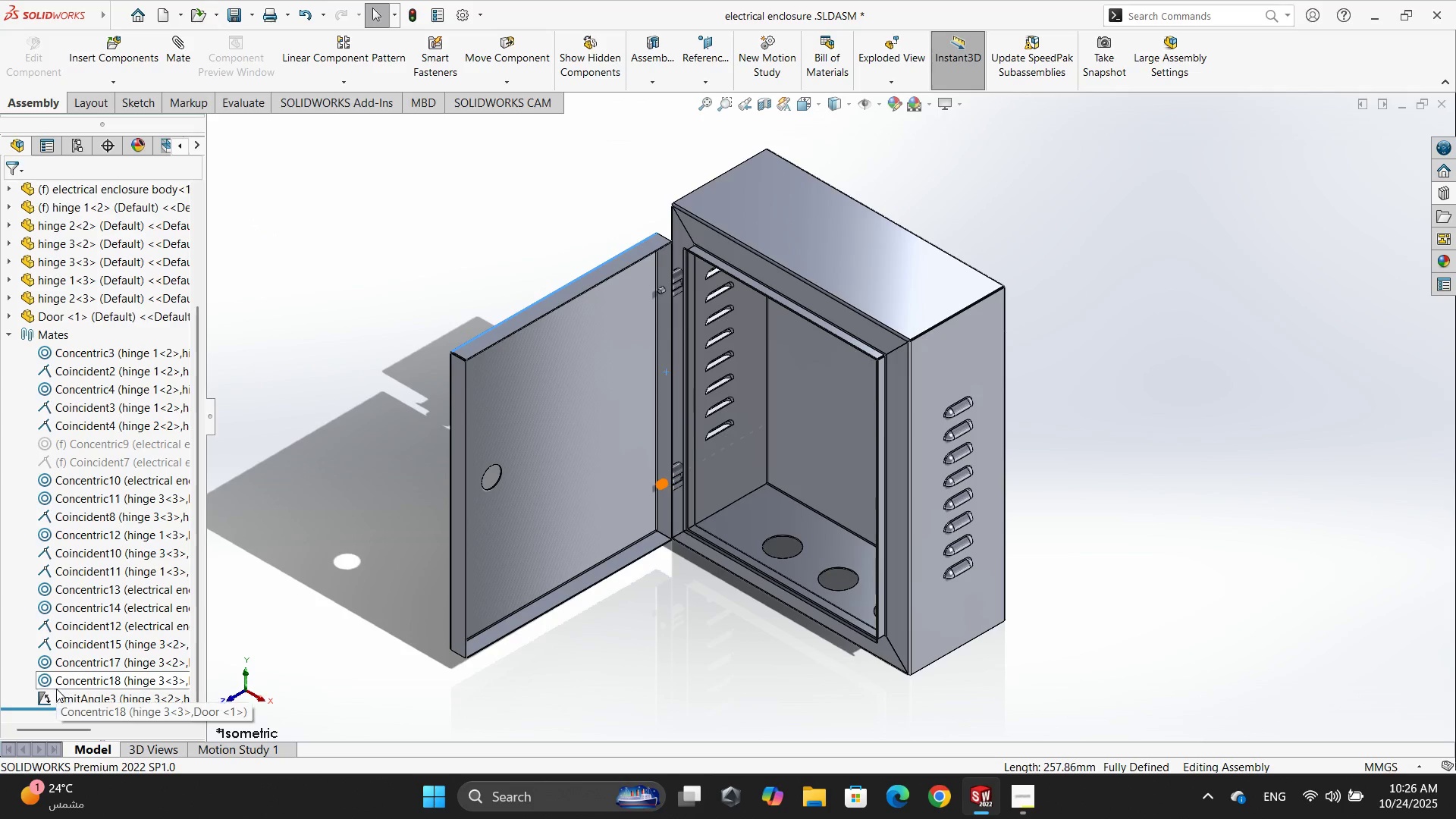 
double_click([56, 704])
 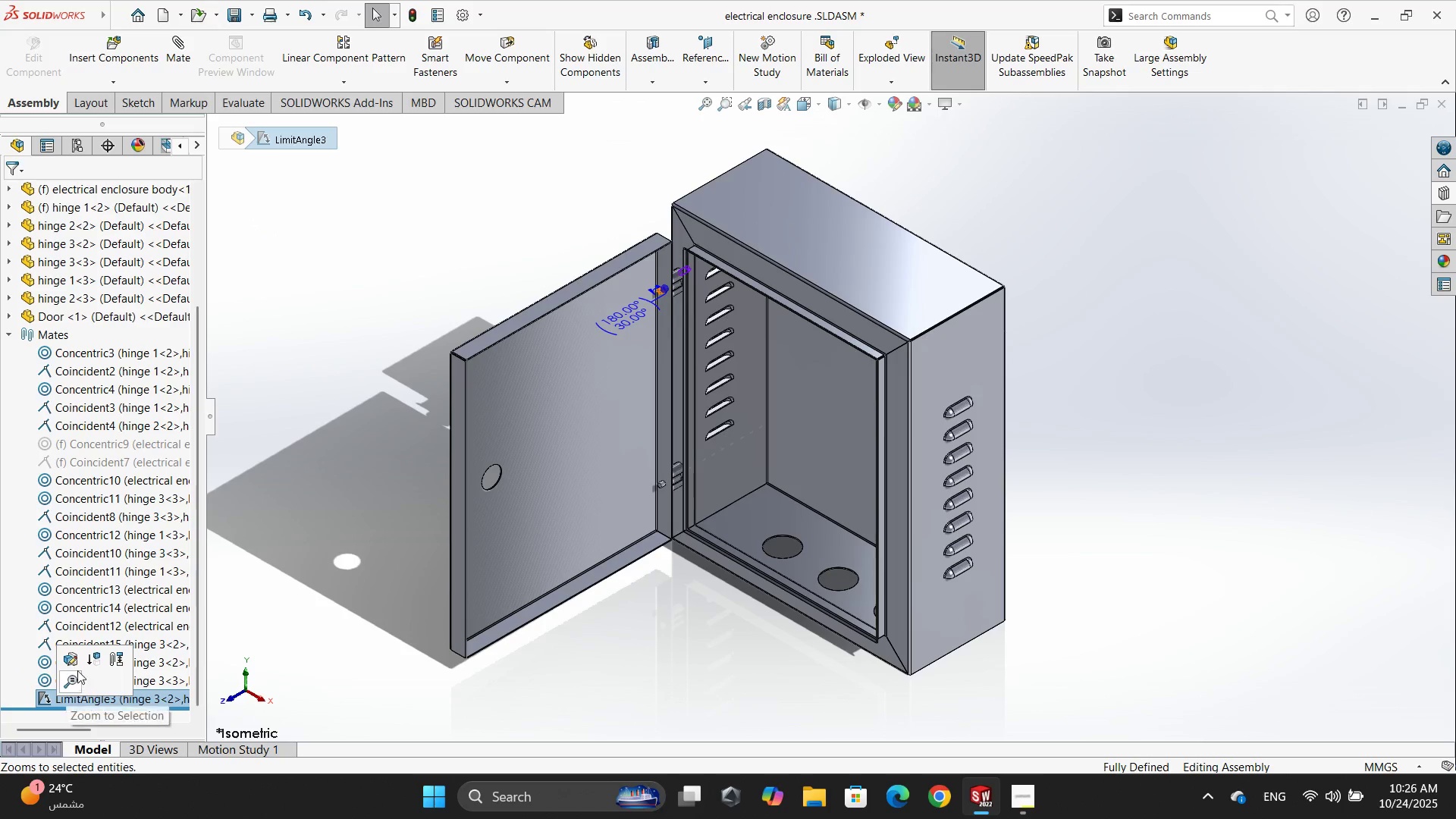 
left_click([74, 665])
 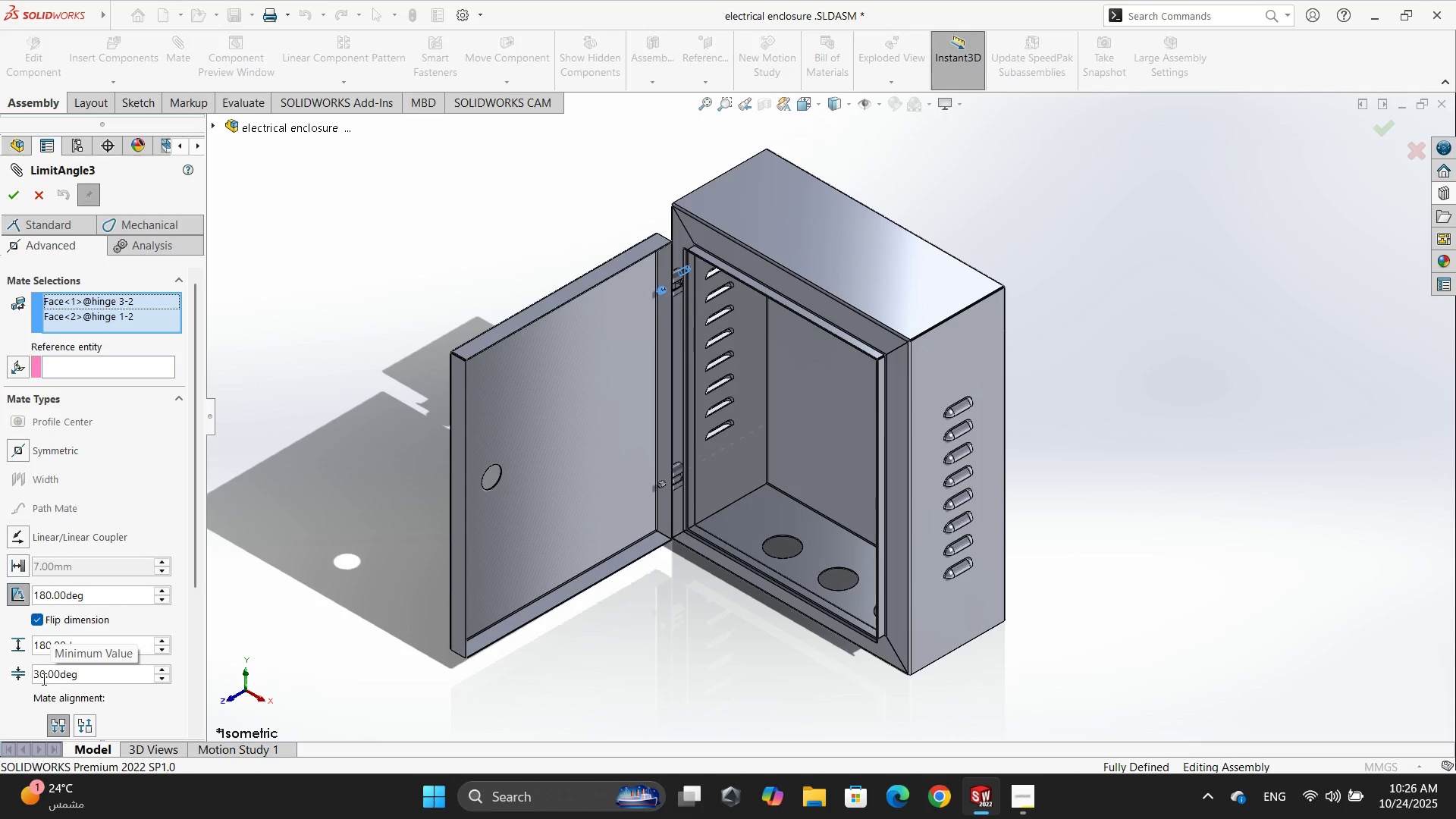 
wait(6.12)
 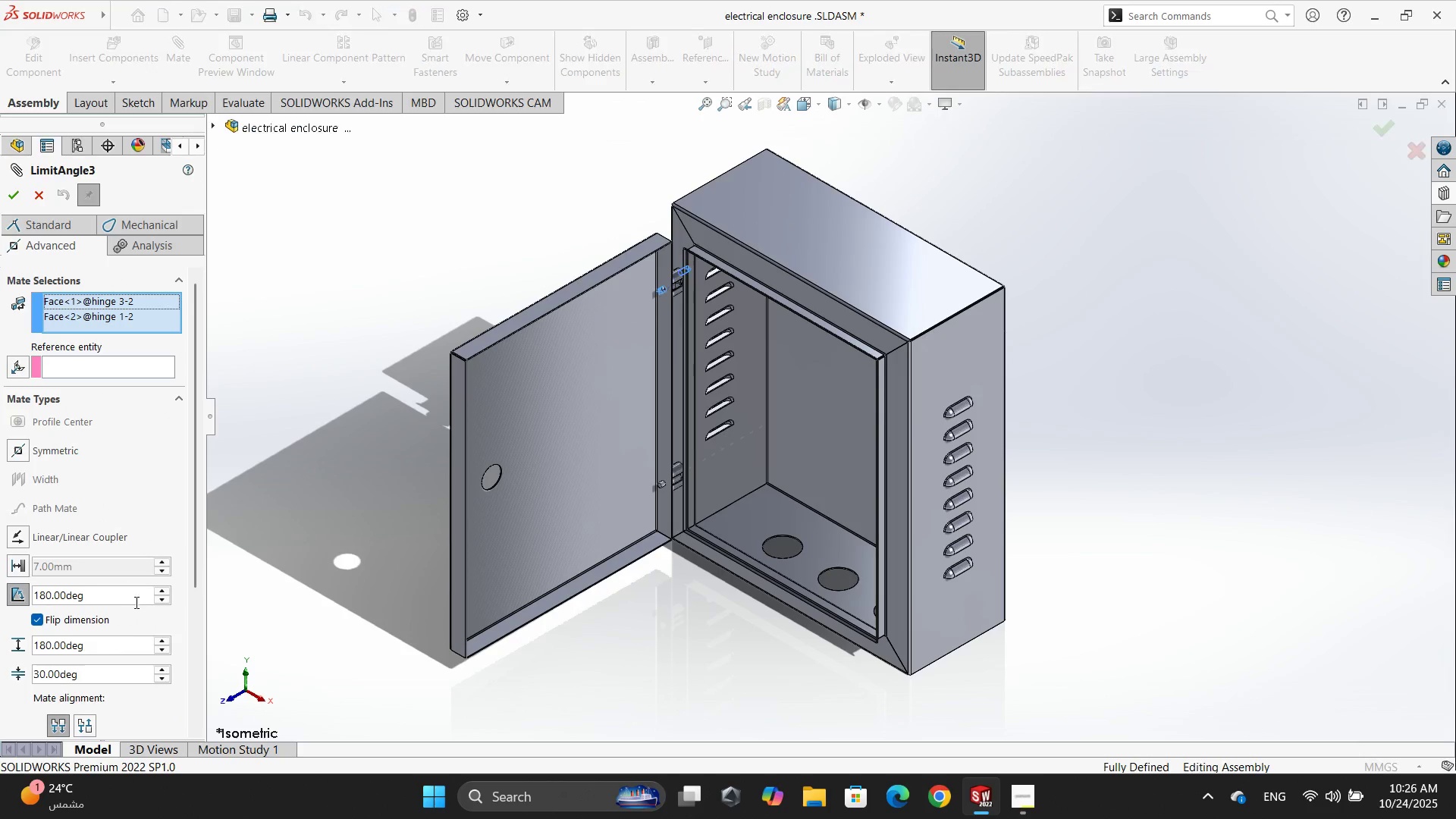 
double_click([42, 679])
 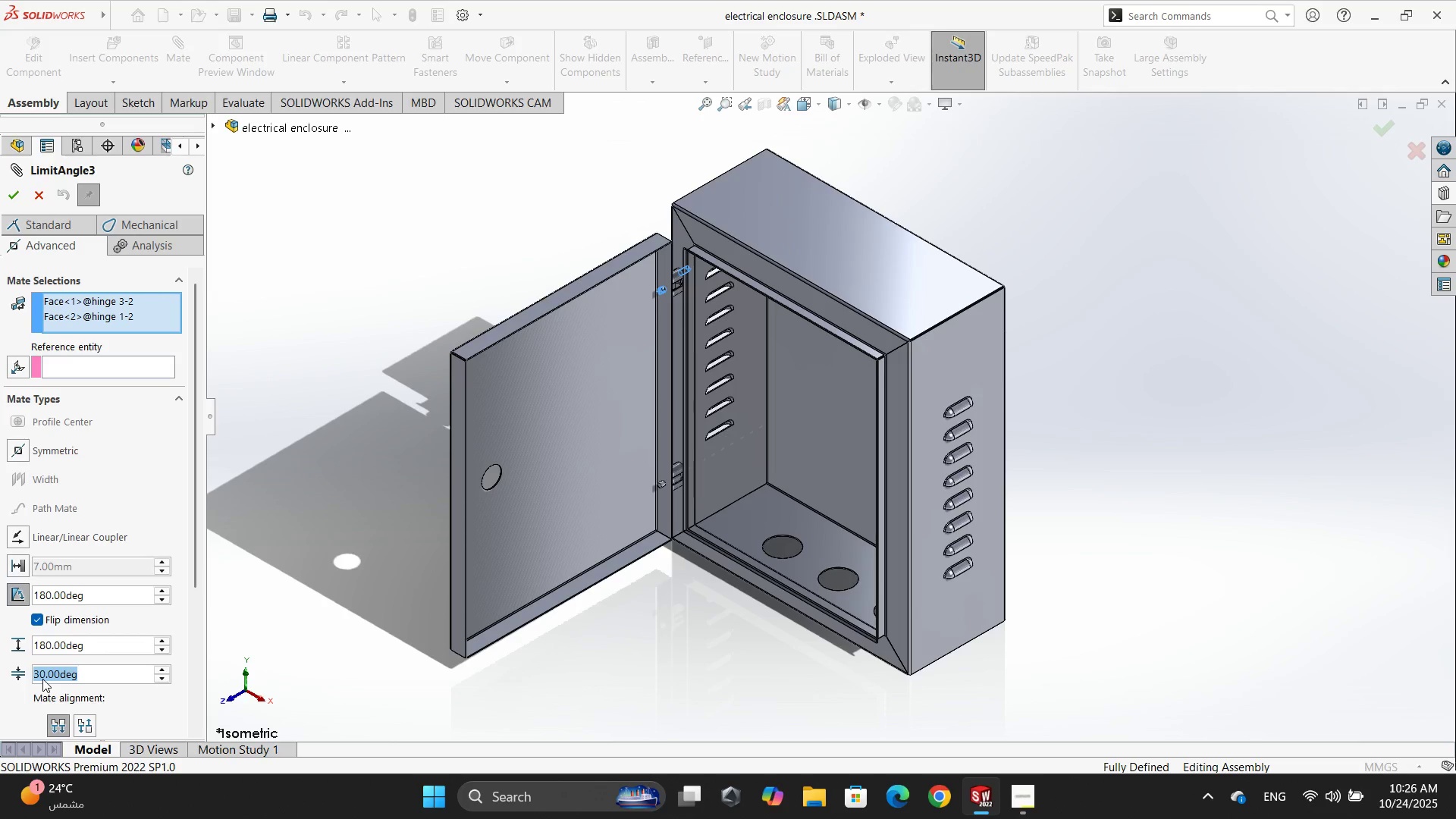 
key(Numpad9)
 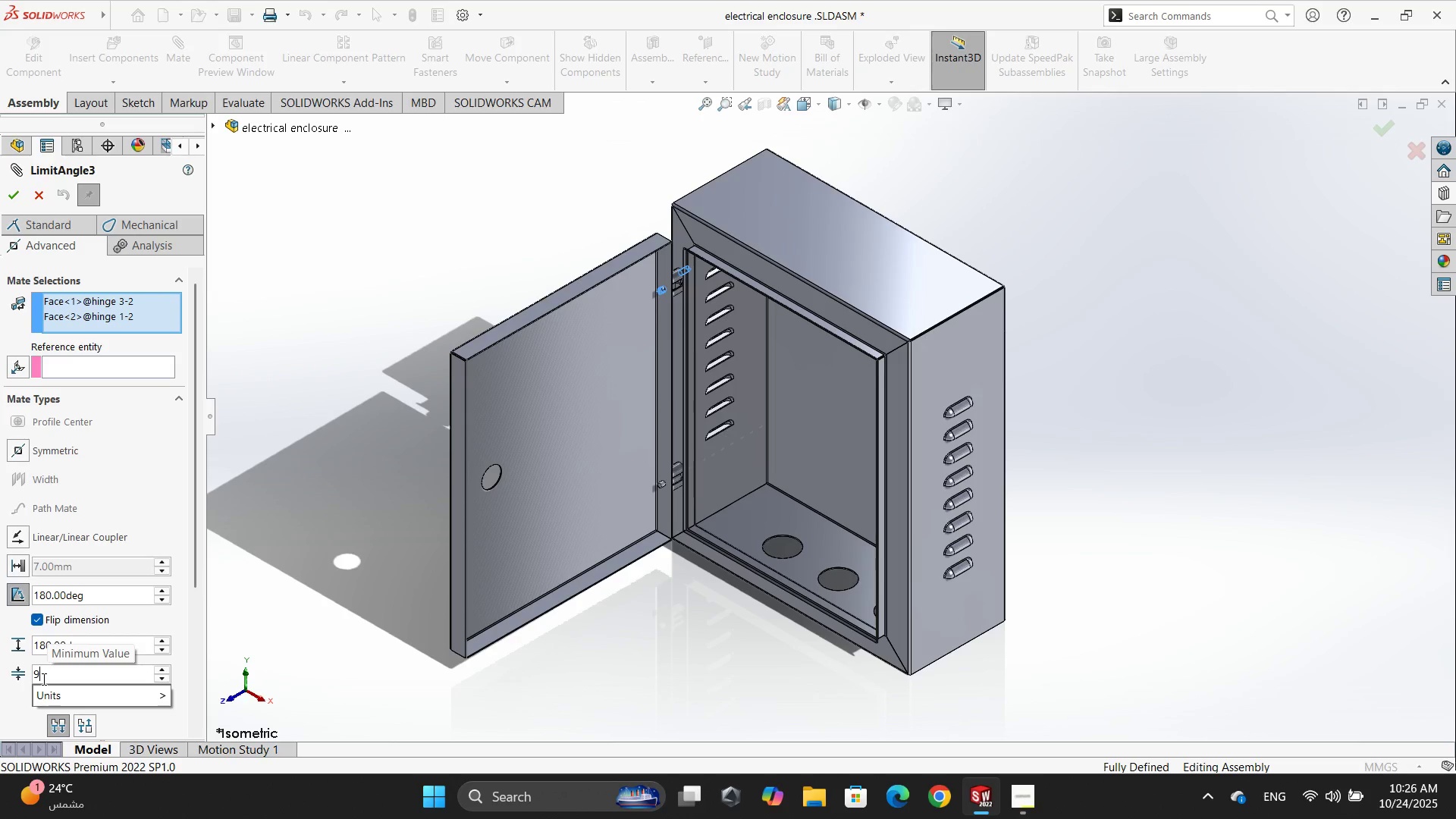 
key(Numpad0)
 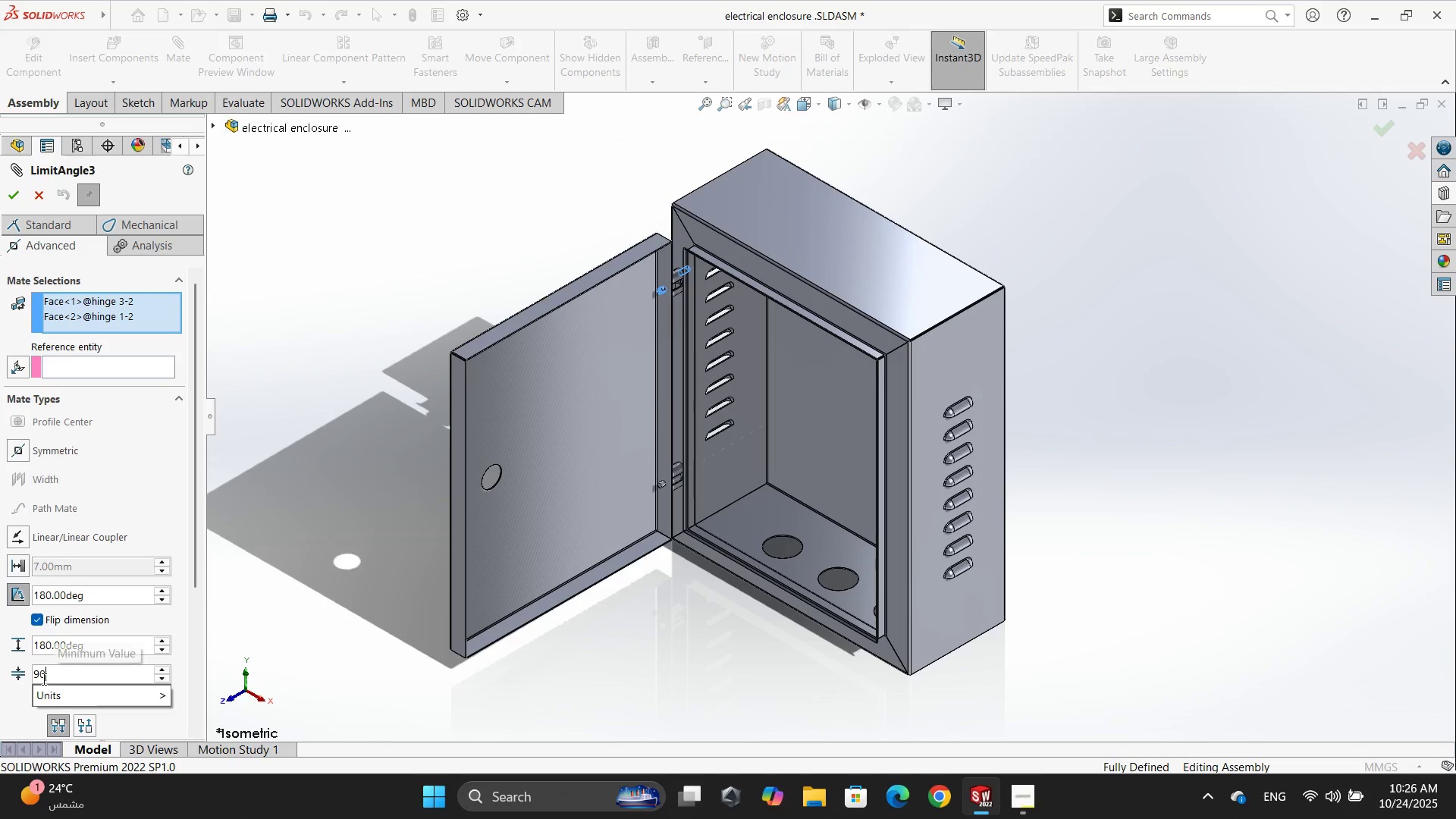 
key(NumpadEnter)
 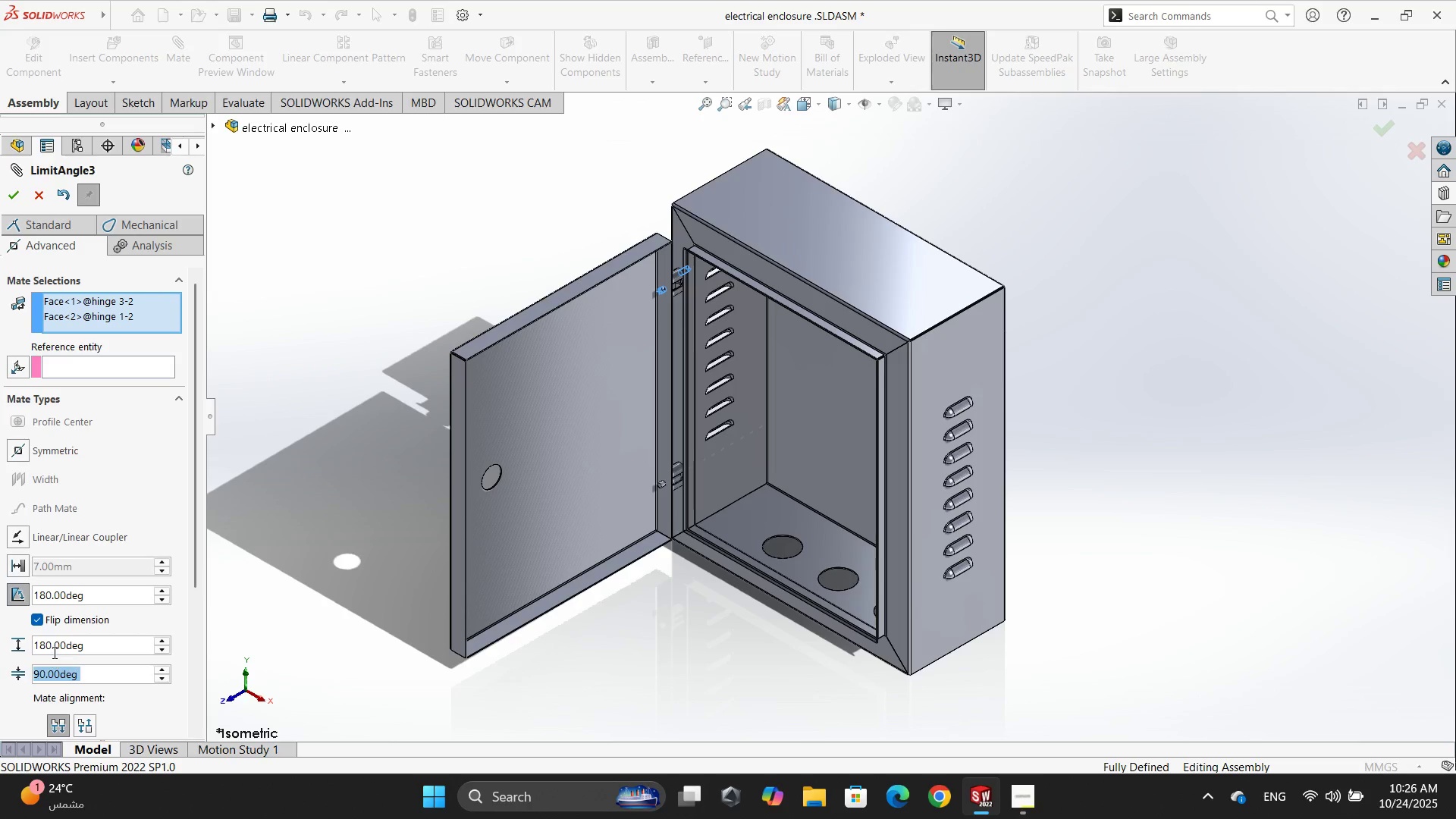 
double_click([53, 646])
 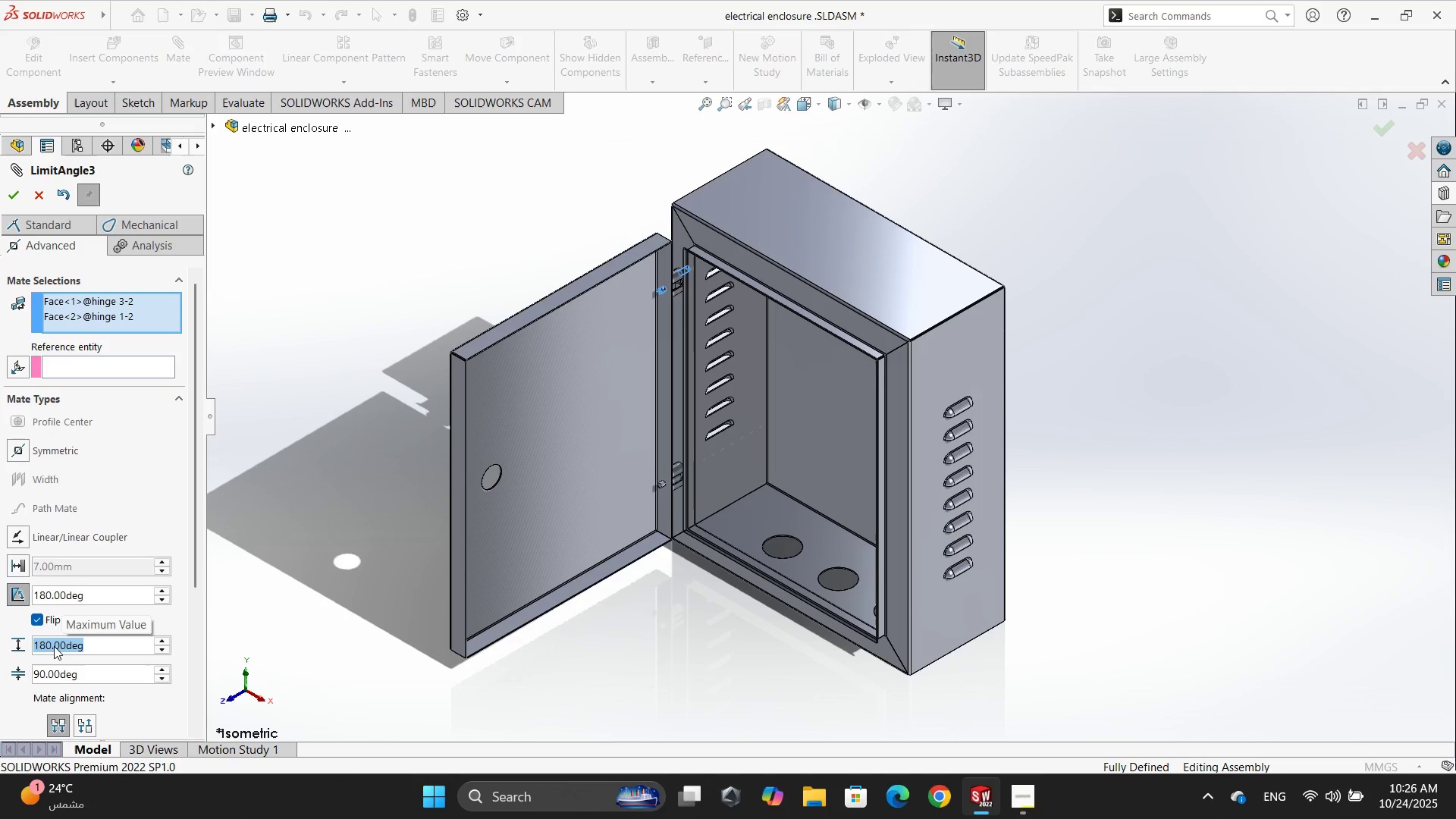 
key(Numpad2)
 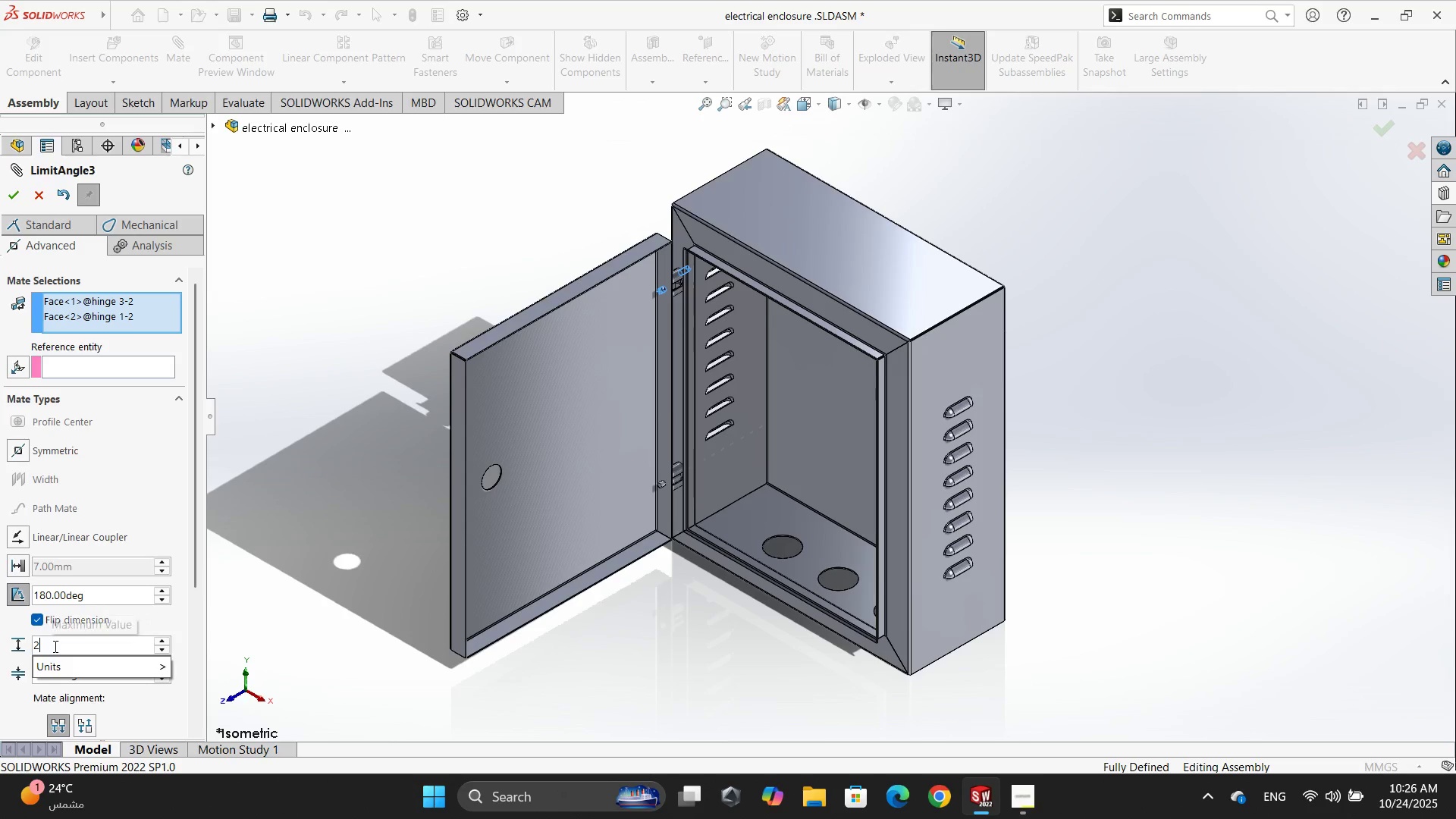 
key(Numpad7)
 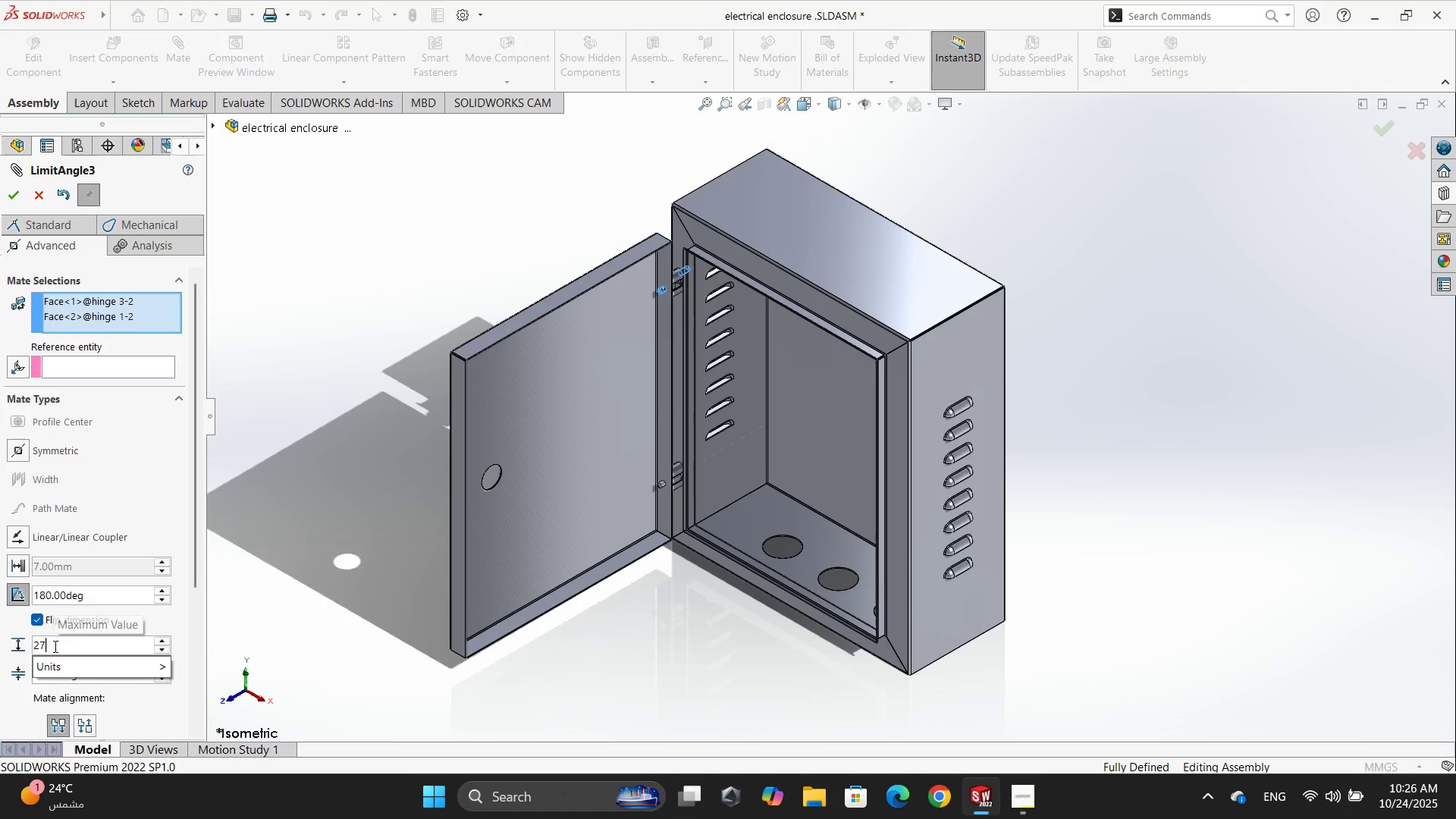 
key(Numpad0)
 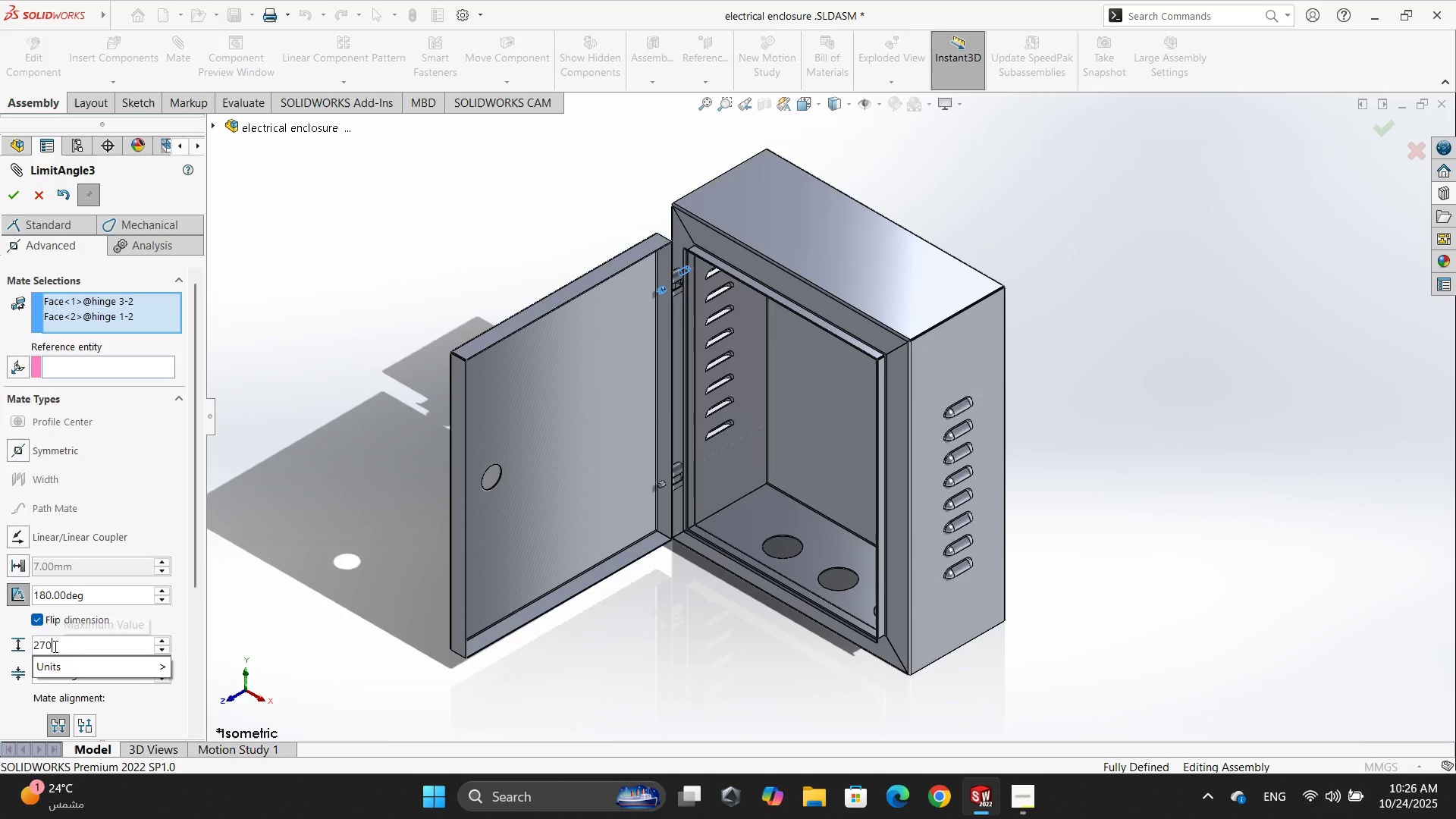 
key(NumpadEnter)
 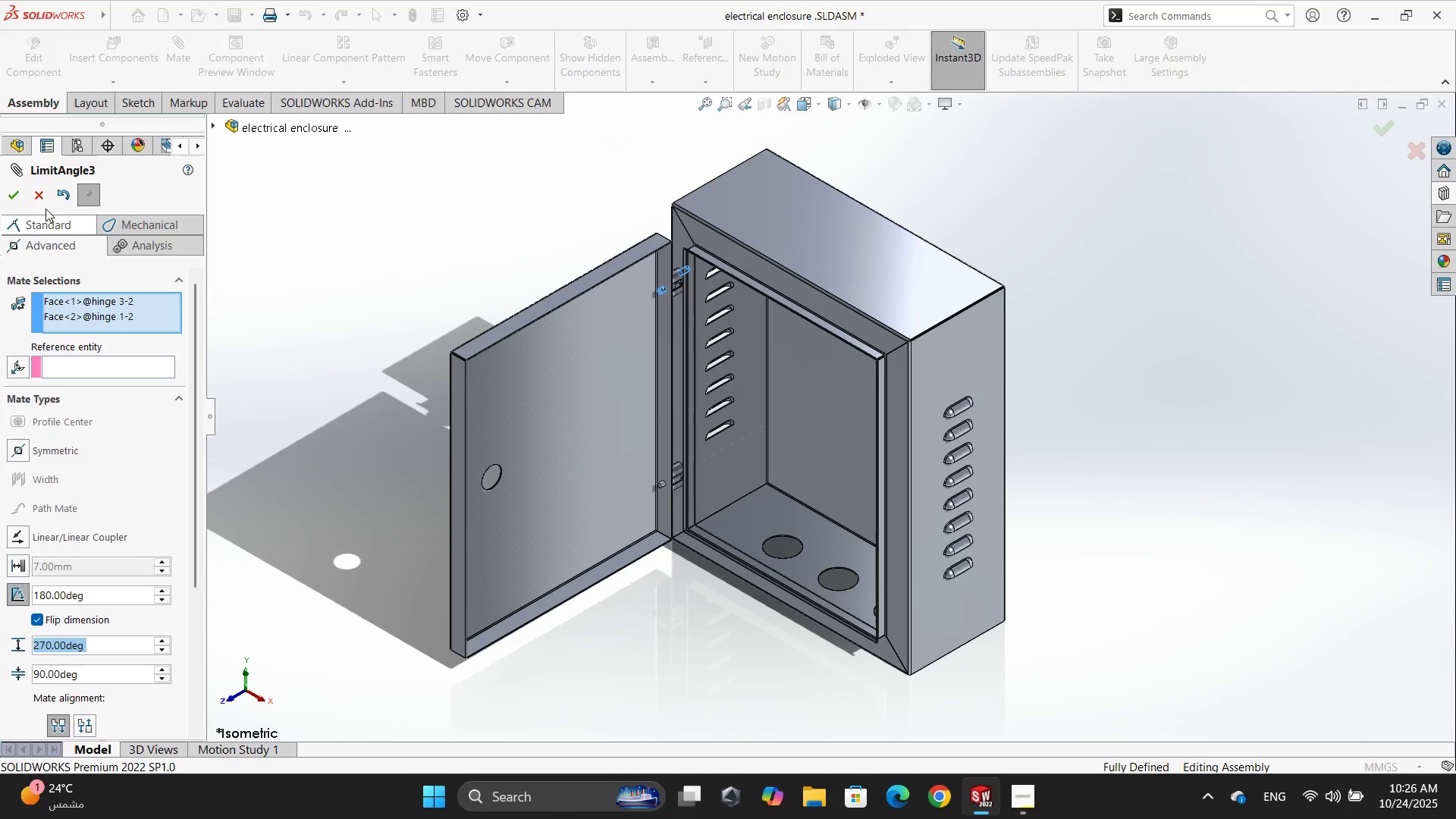 
left_click([20, 192])
 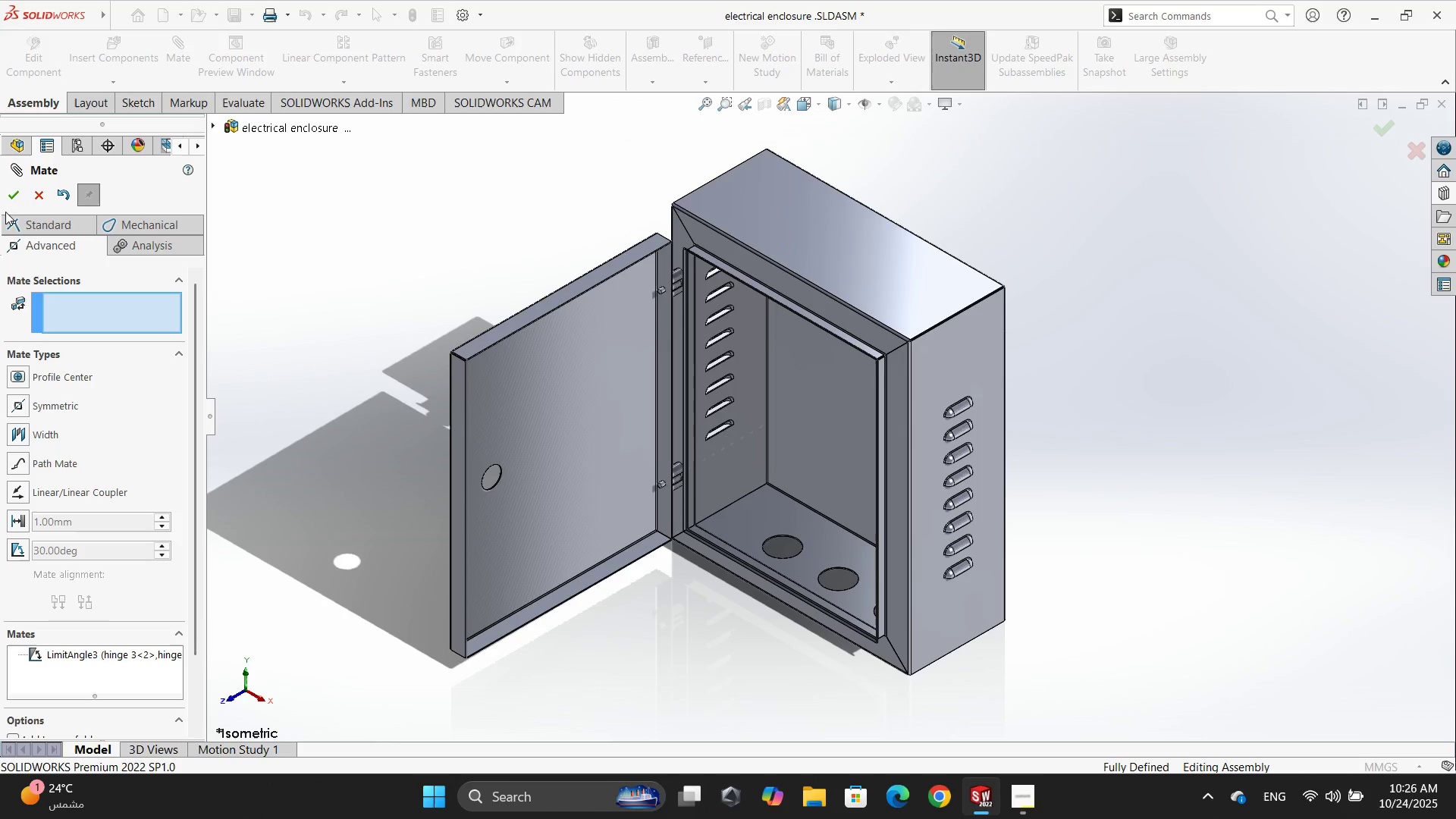 
left_click_drag(start_coordinate=[6, 198], to_coordinate=[10, 199])
 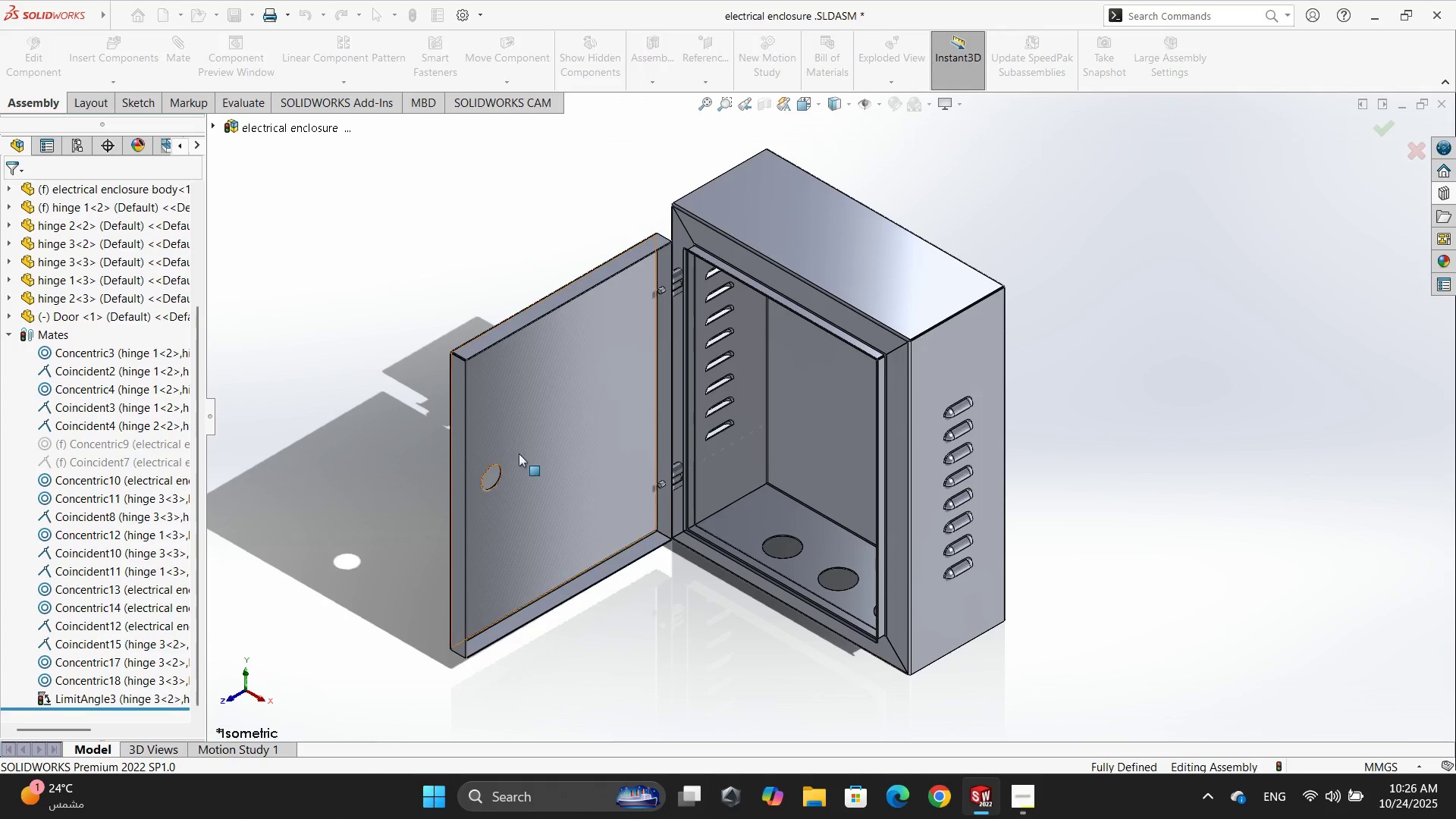 
left_click_drag(start_coordinate=[519, 453], to_coordinate=[1021, 472])
 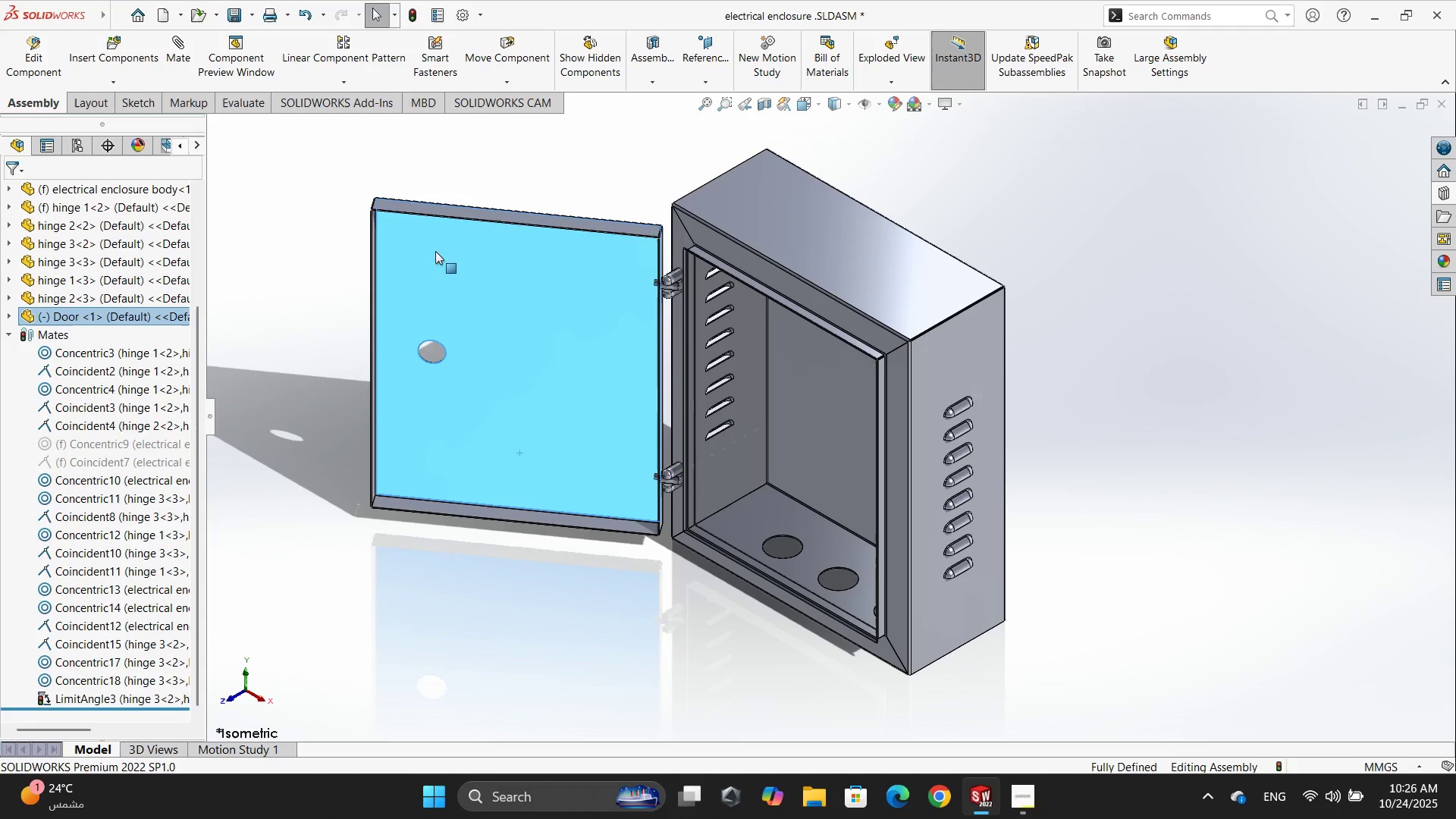 
left_click_drag(start_coordinate=[388, 203], to_coordinate=[861, 472])
 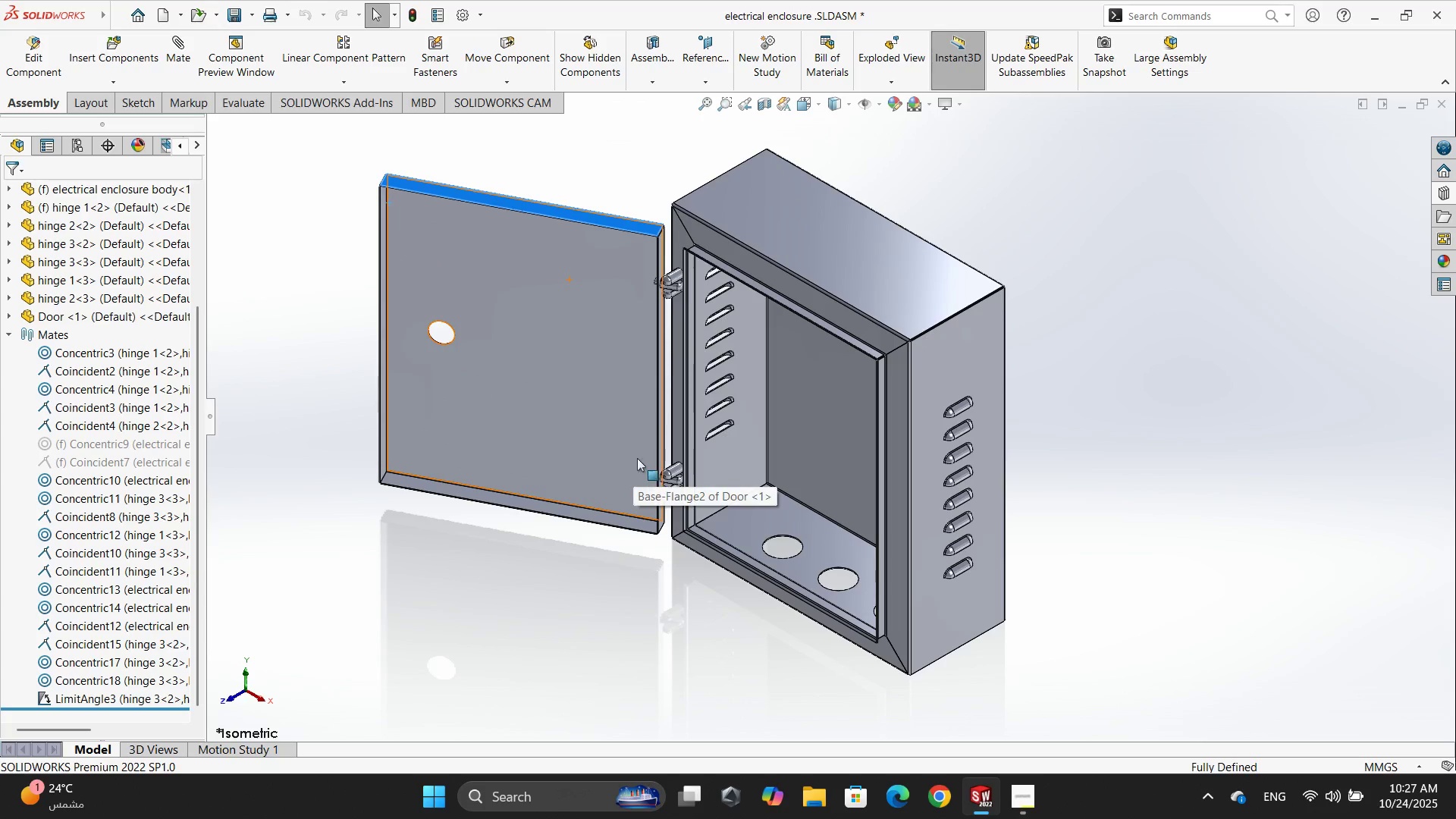 
left_click([415, 14])
 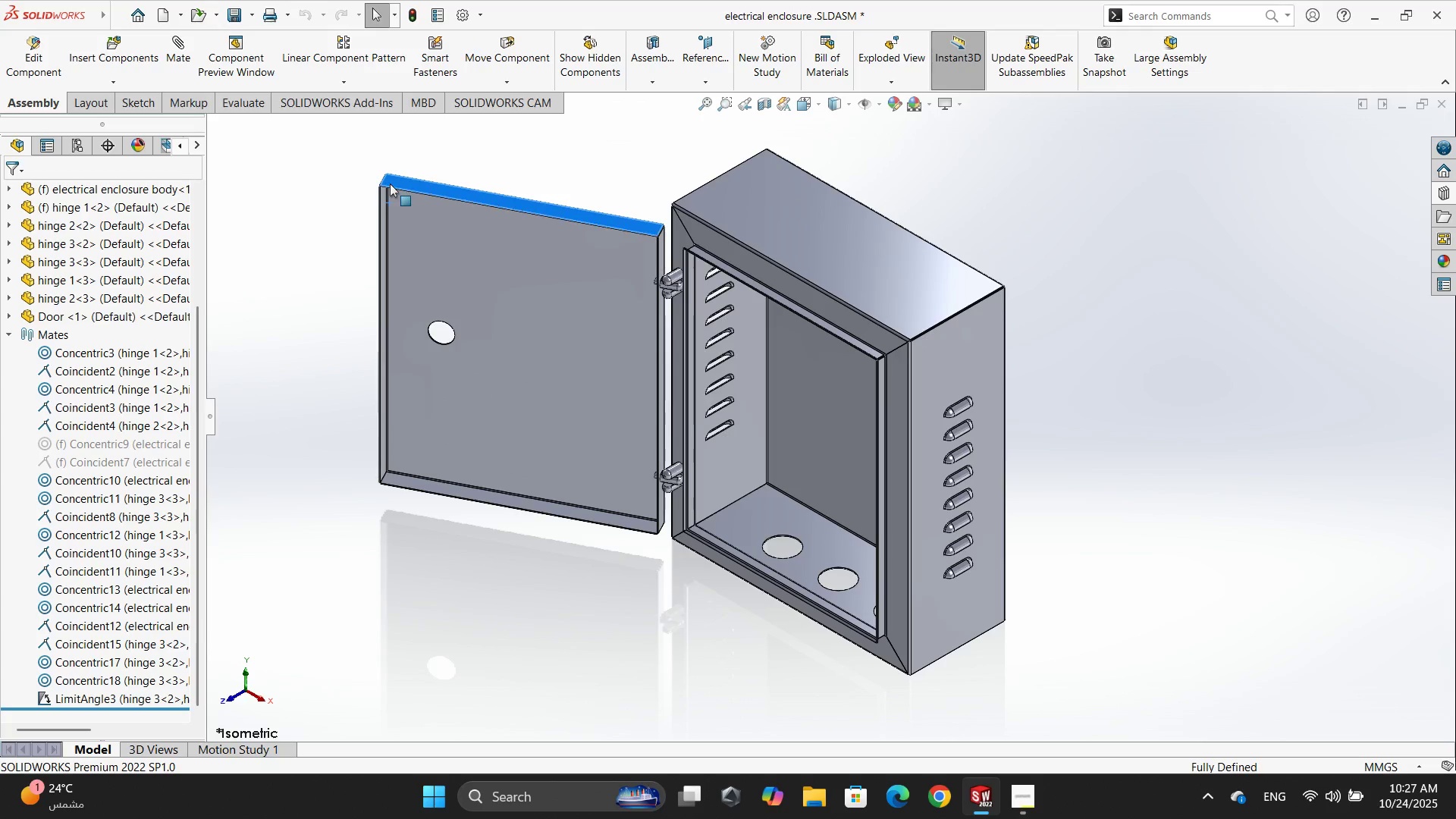 
left_click_drag(start_coordinate=[405, 181], to_coordinate=[701, 566])
 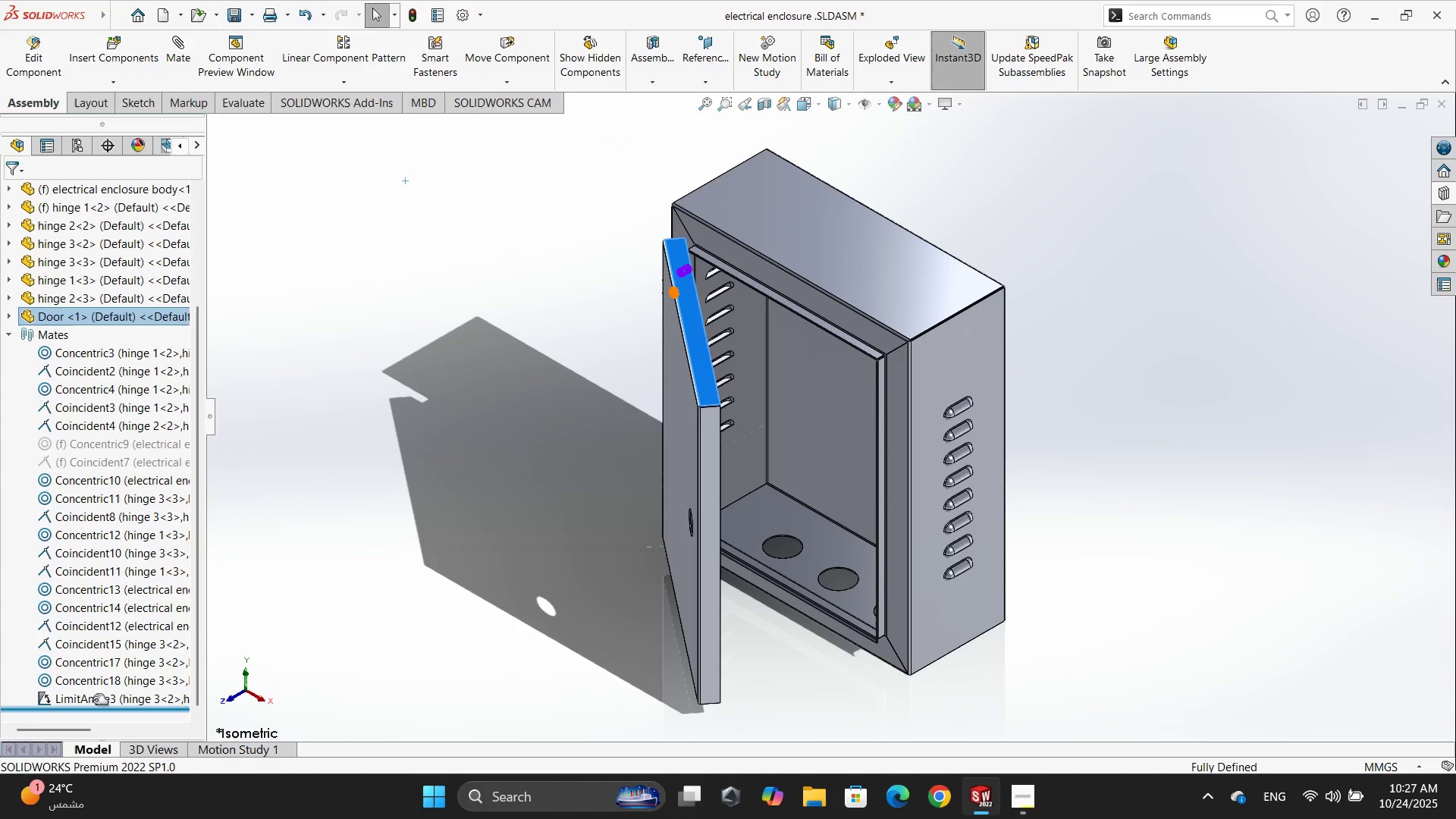 
left_click([93, 696])
 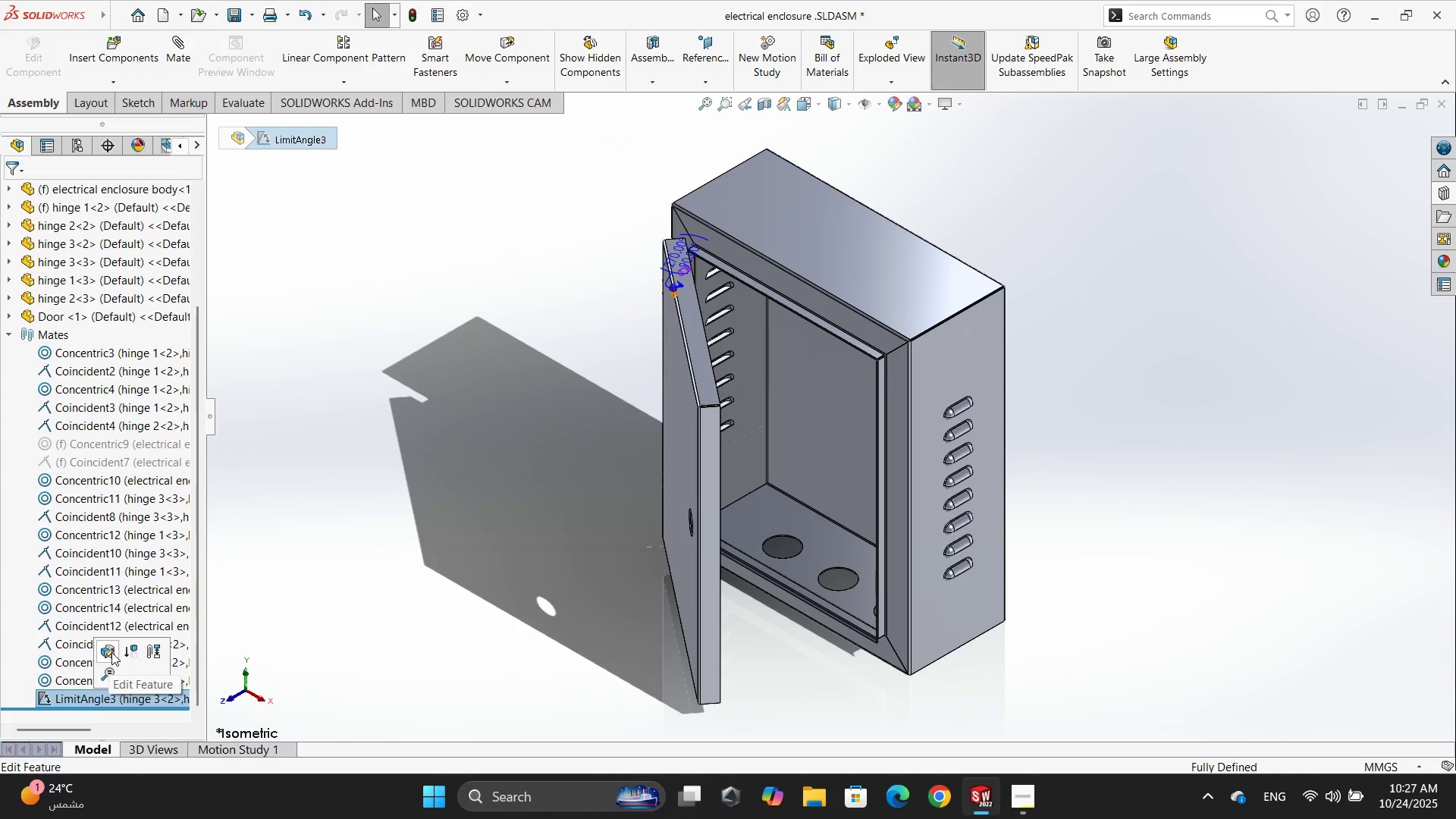 
left_click([111, 651])
 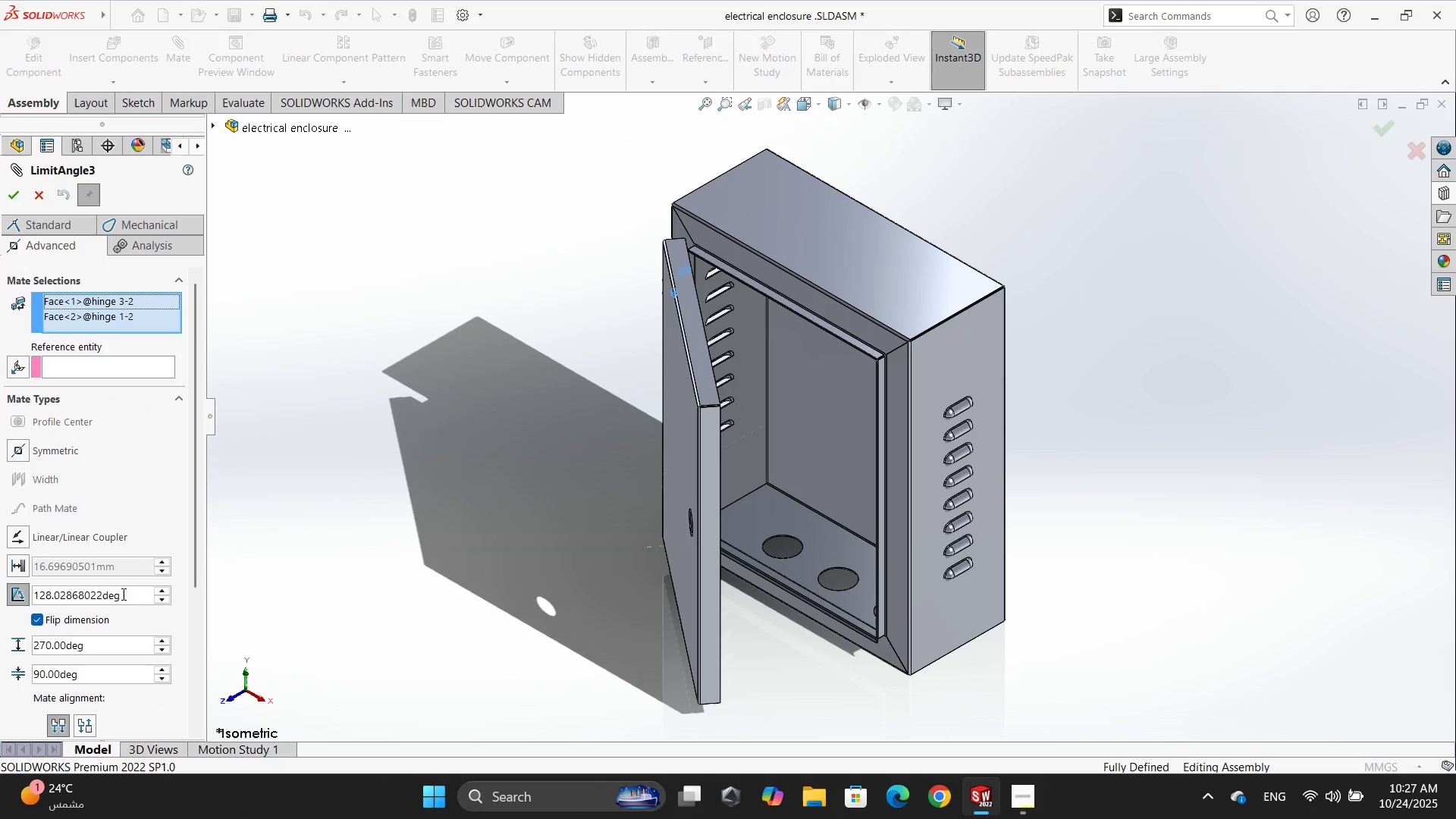 
double_click([108, 595])
 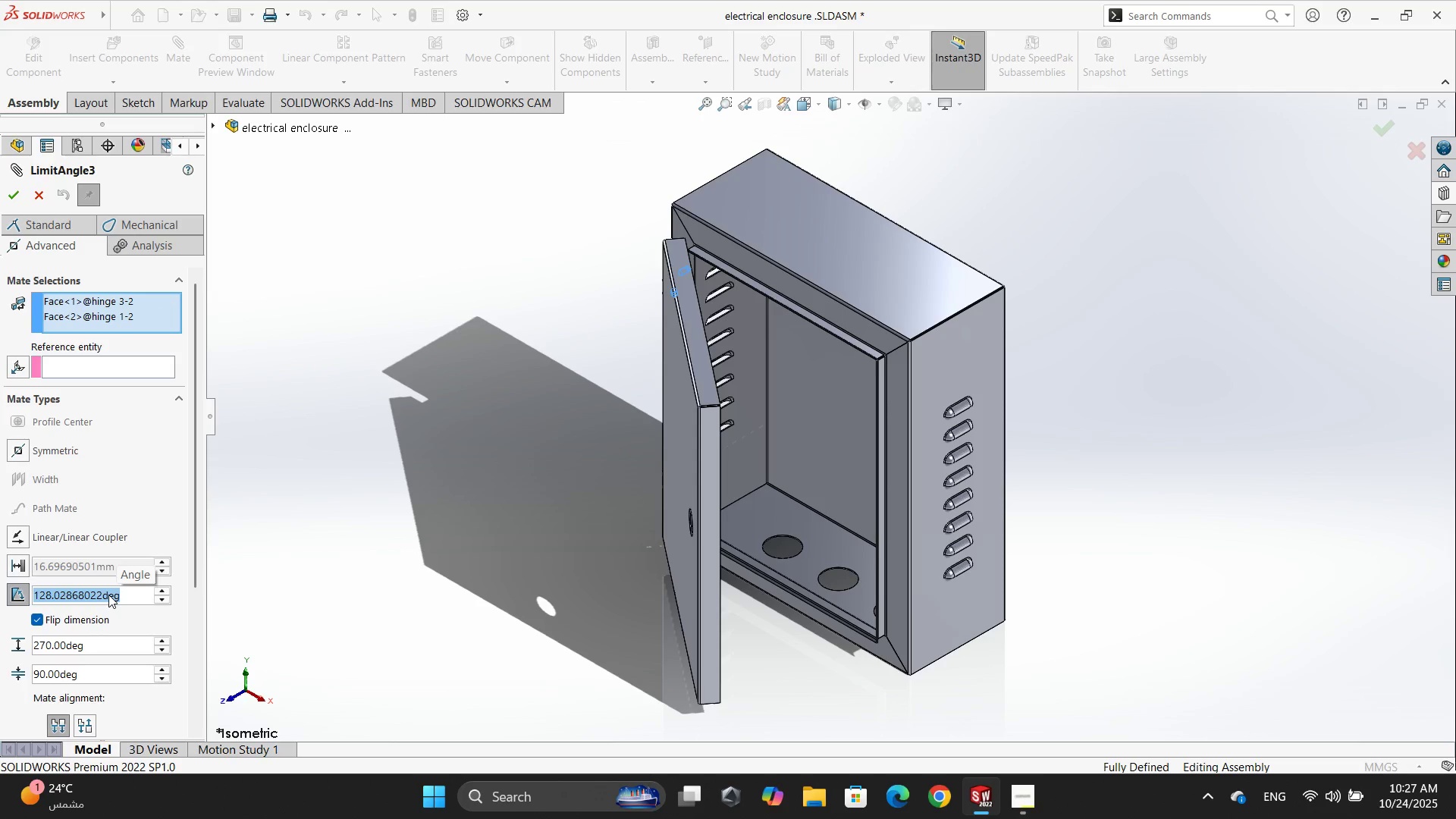 
key(Numpad1)
 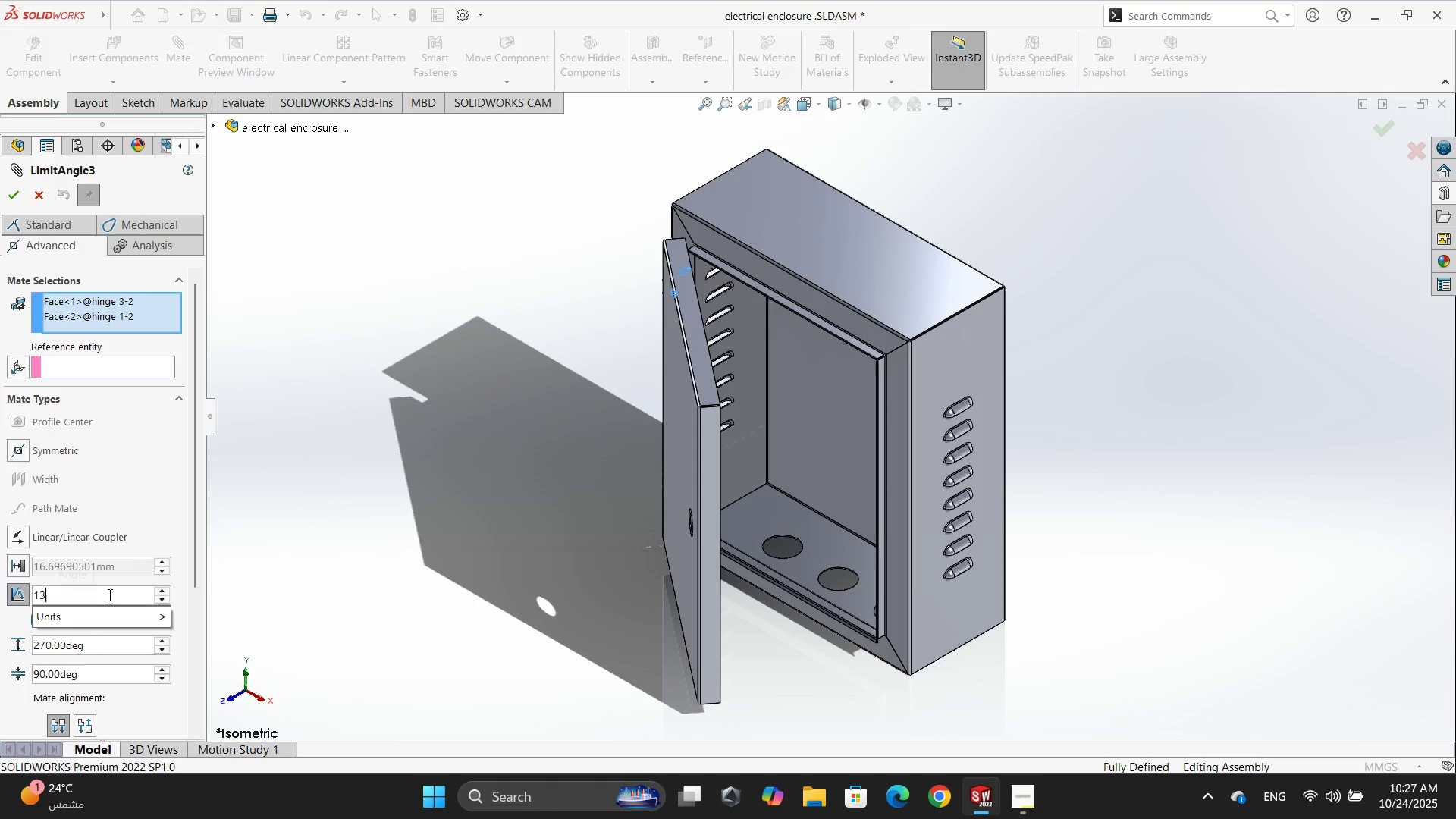 
key(Numpad3)
 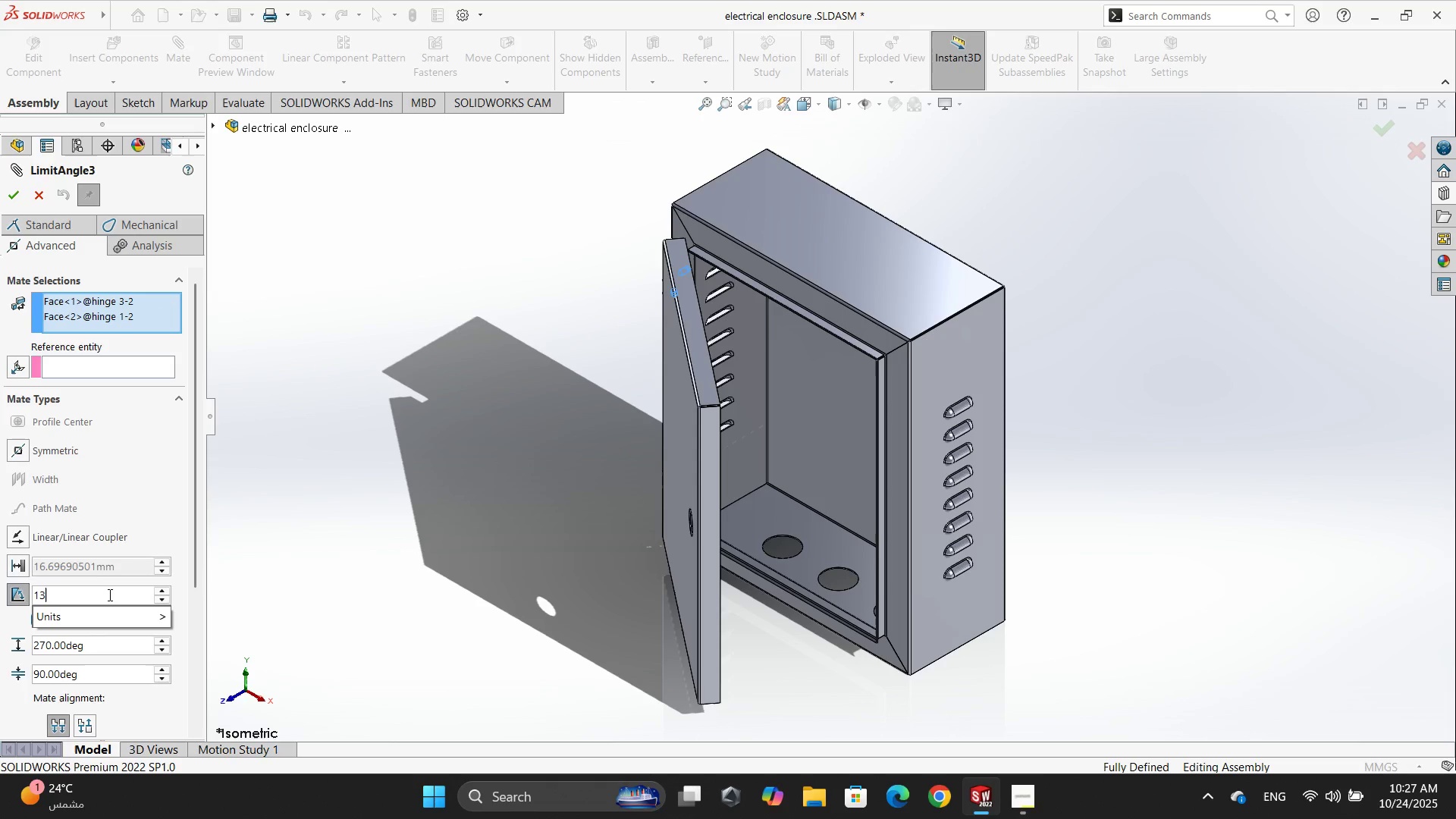 
key(Numpad5)
 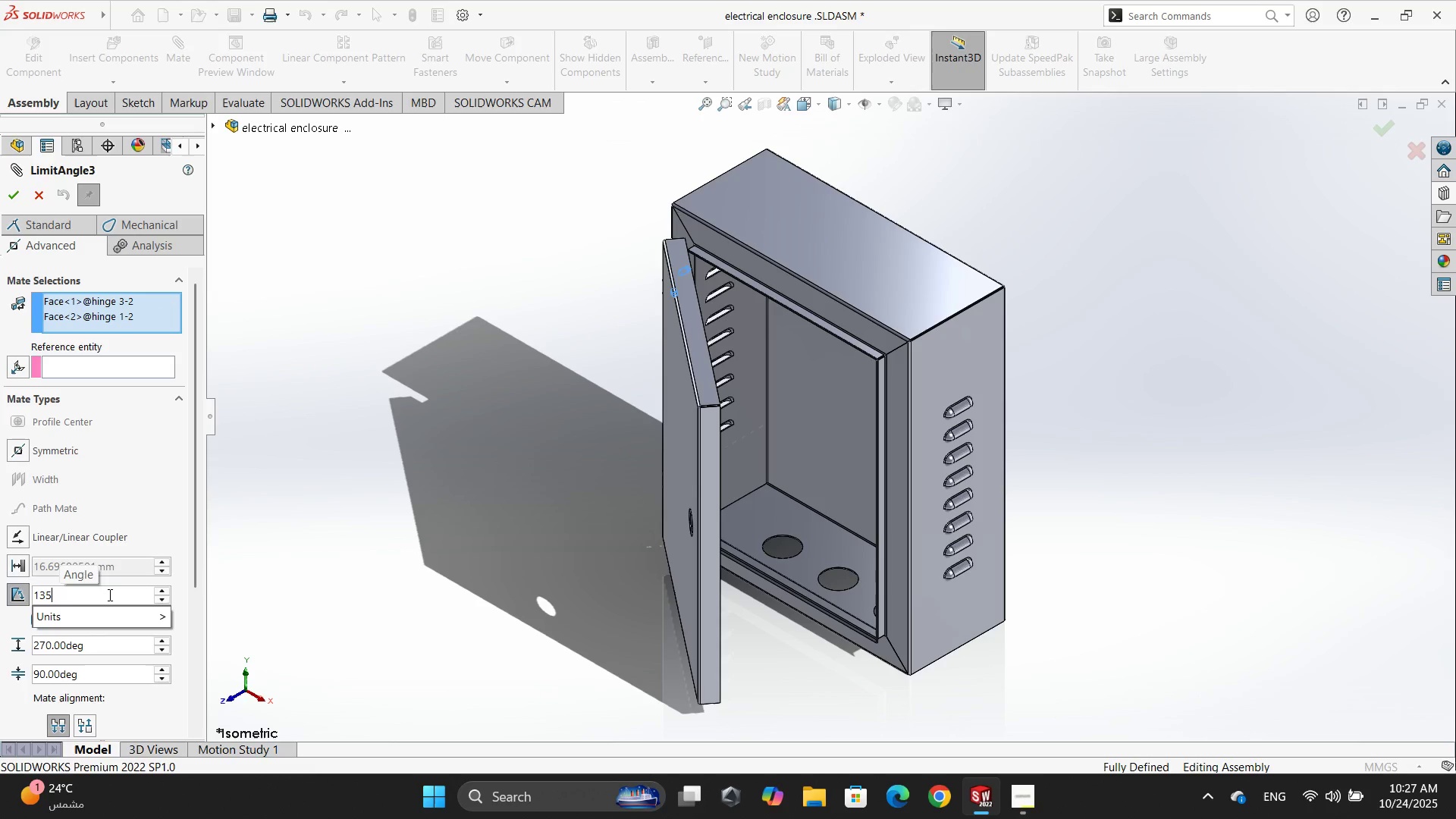 
key(NumpadEnter)
 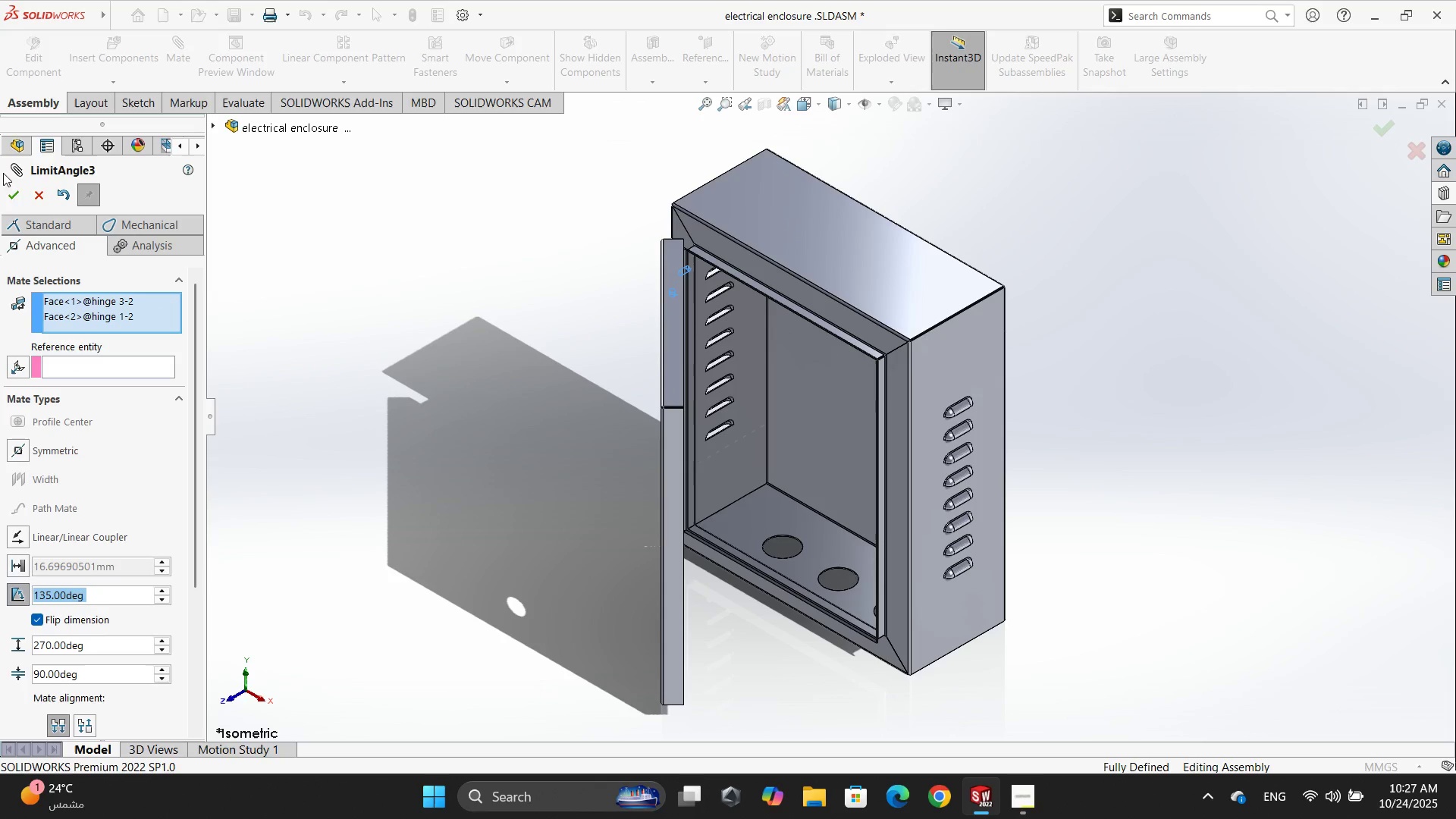 
left_click([10, 197])
 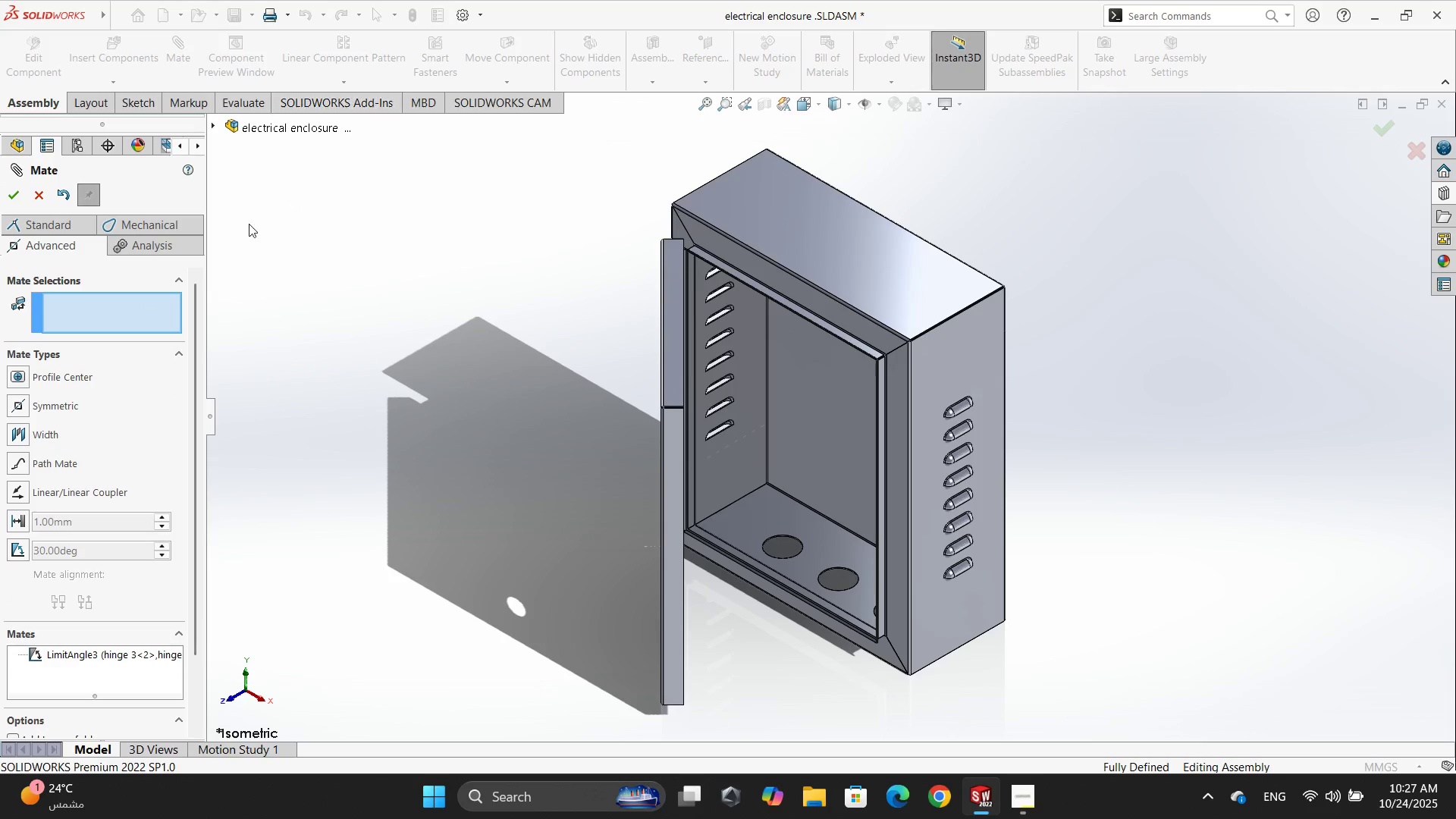 
left_click([44, 197])
 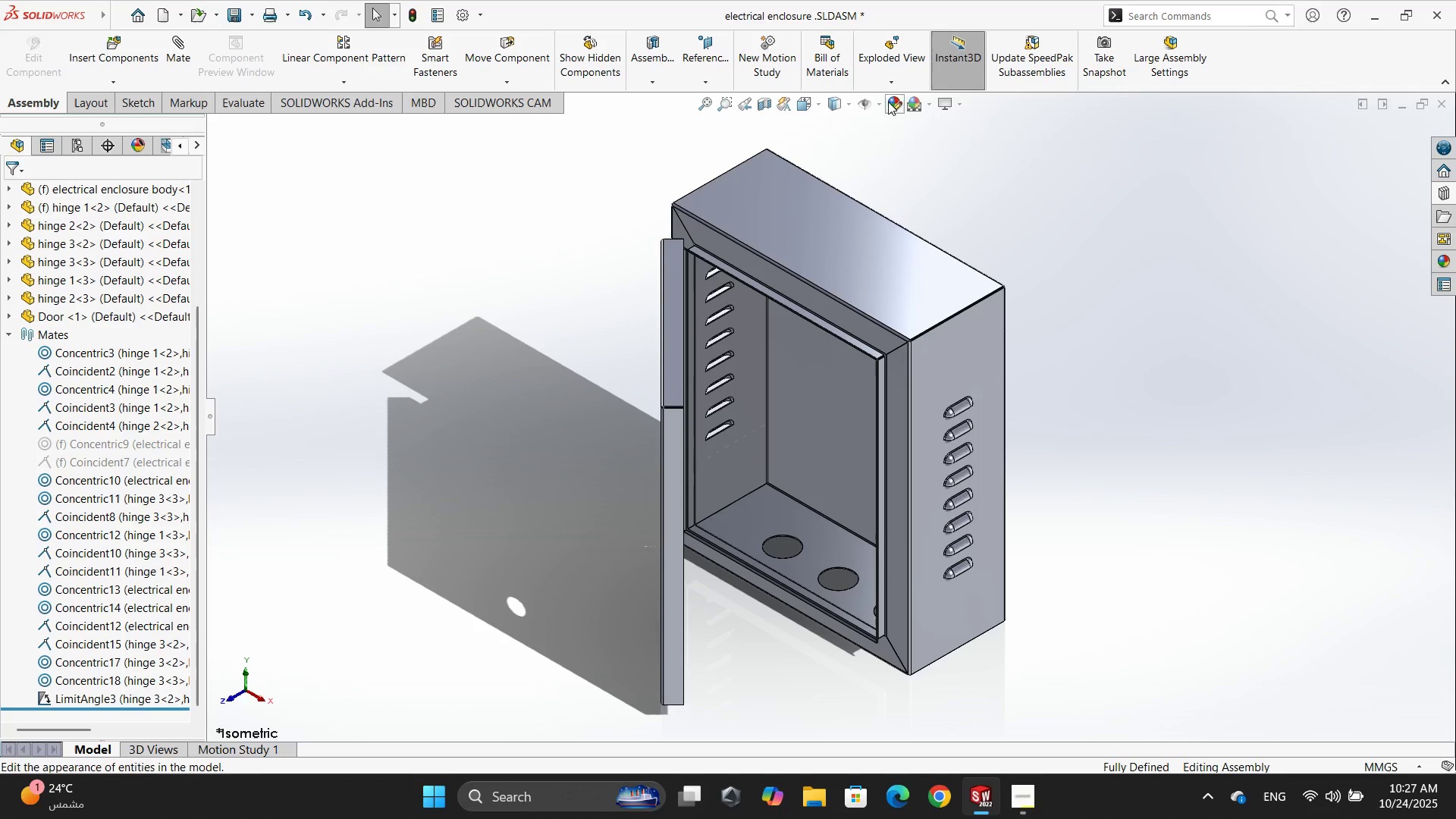 
left_click([835, 100])
 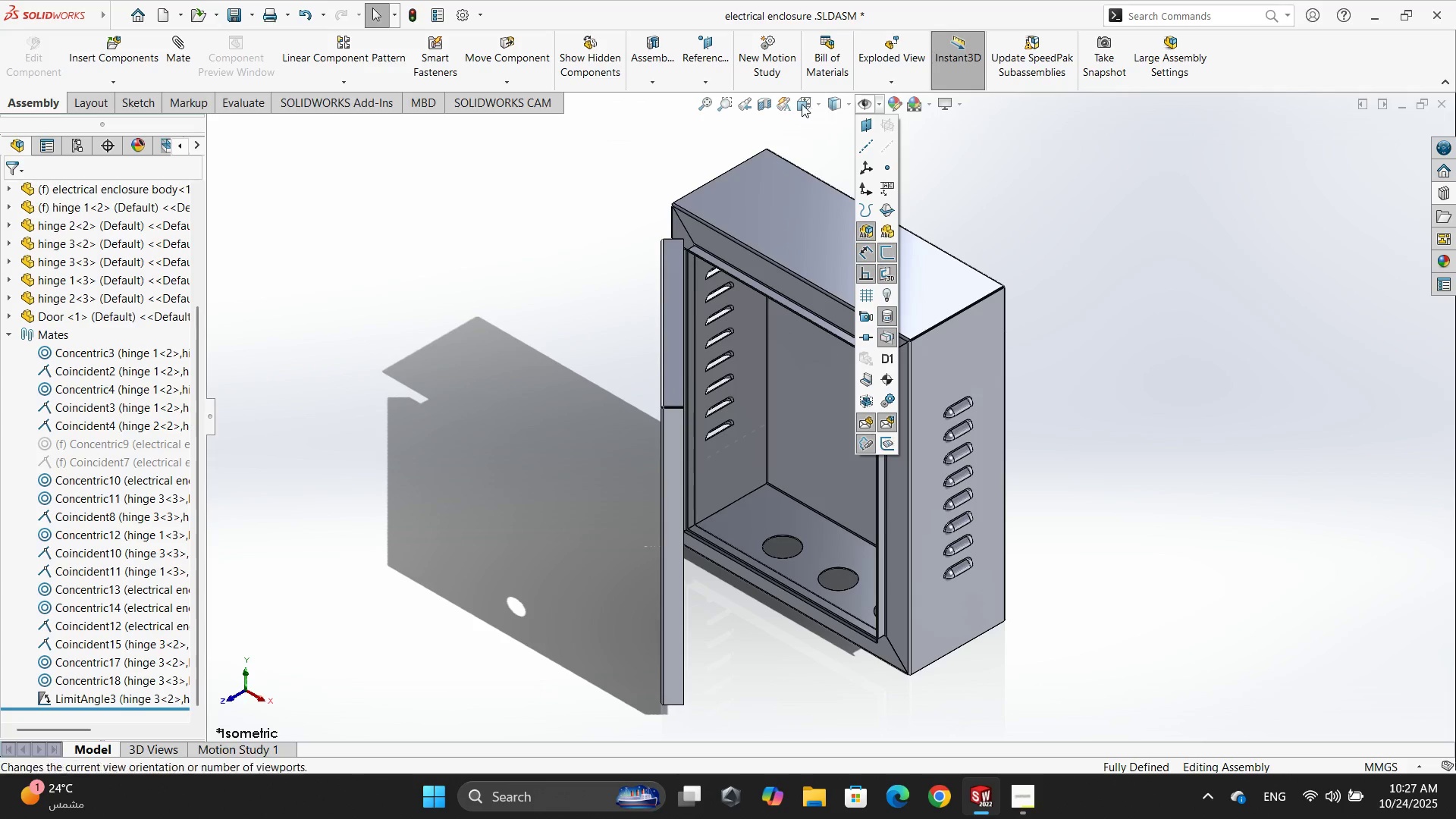 
double_click([800, 103])
 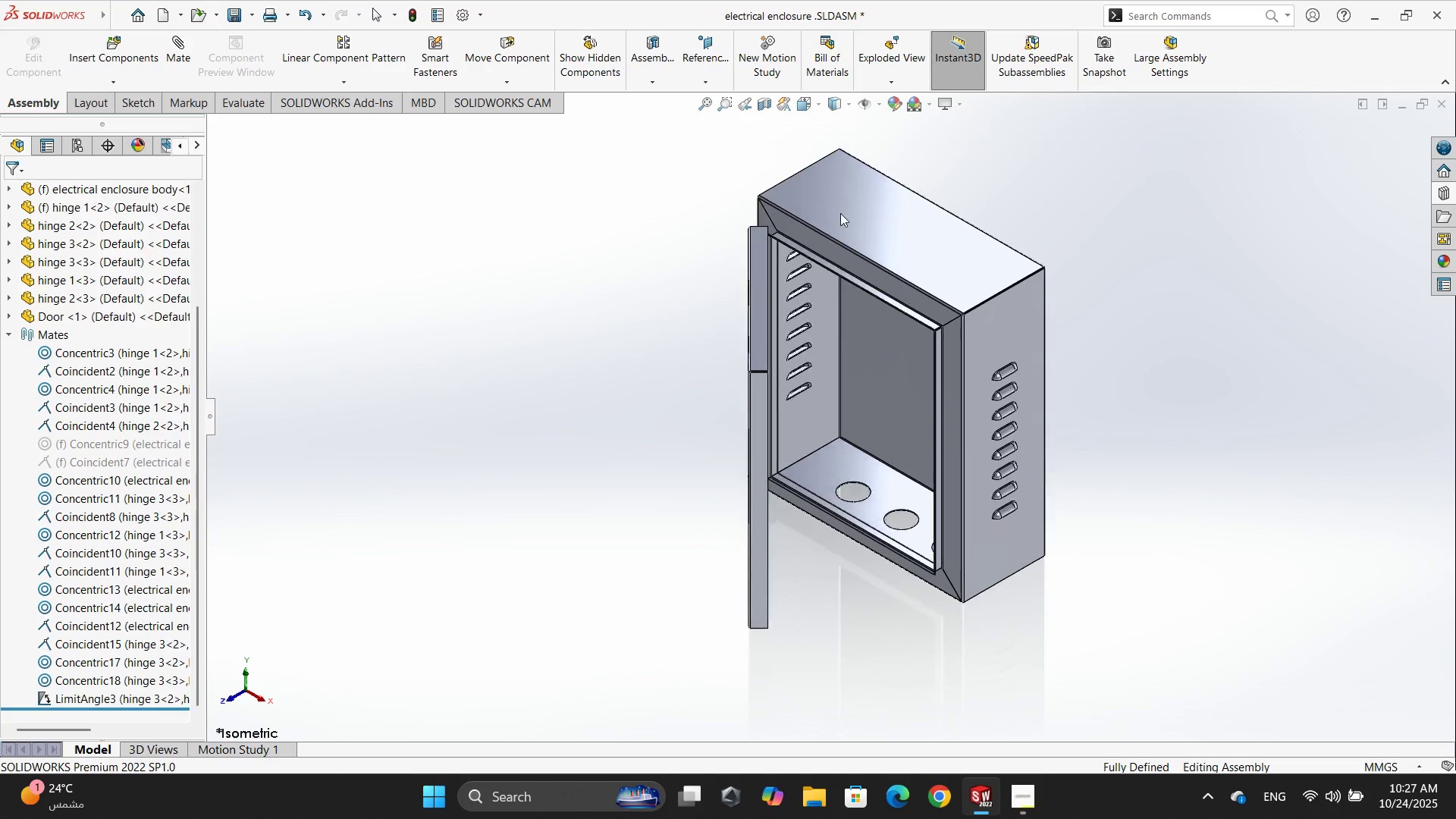 
scroll: coordinate [942, 259], scroll_direction: up, amount: 1.0
 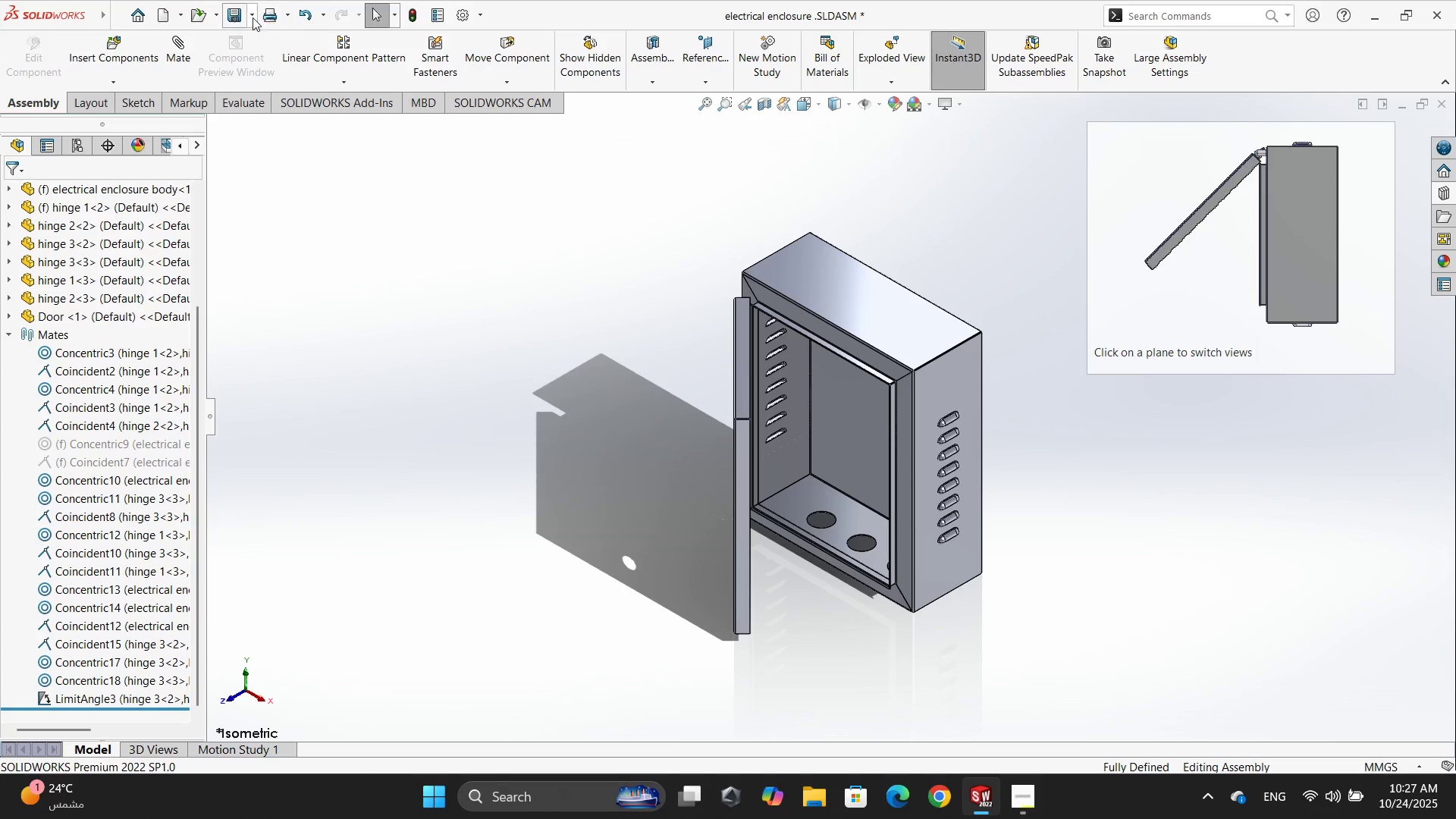 
left_click([243, 17])
 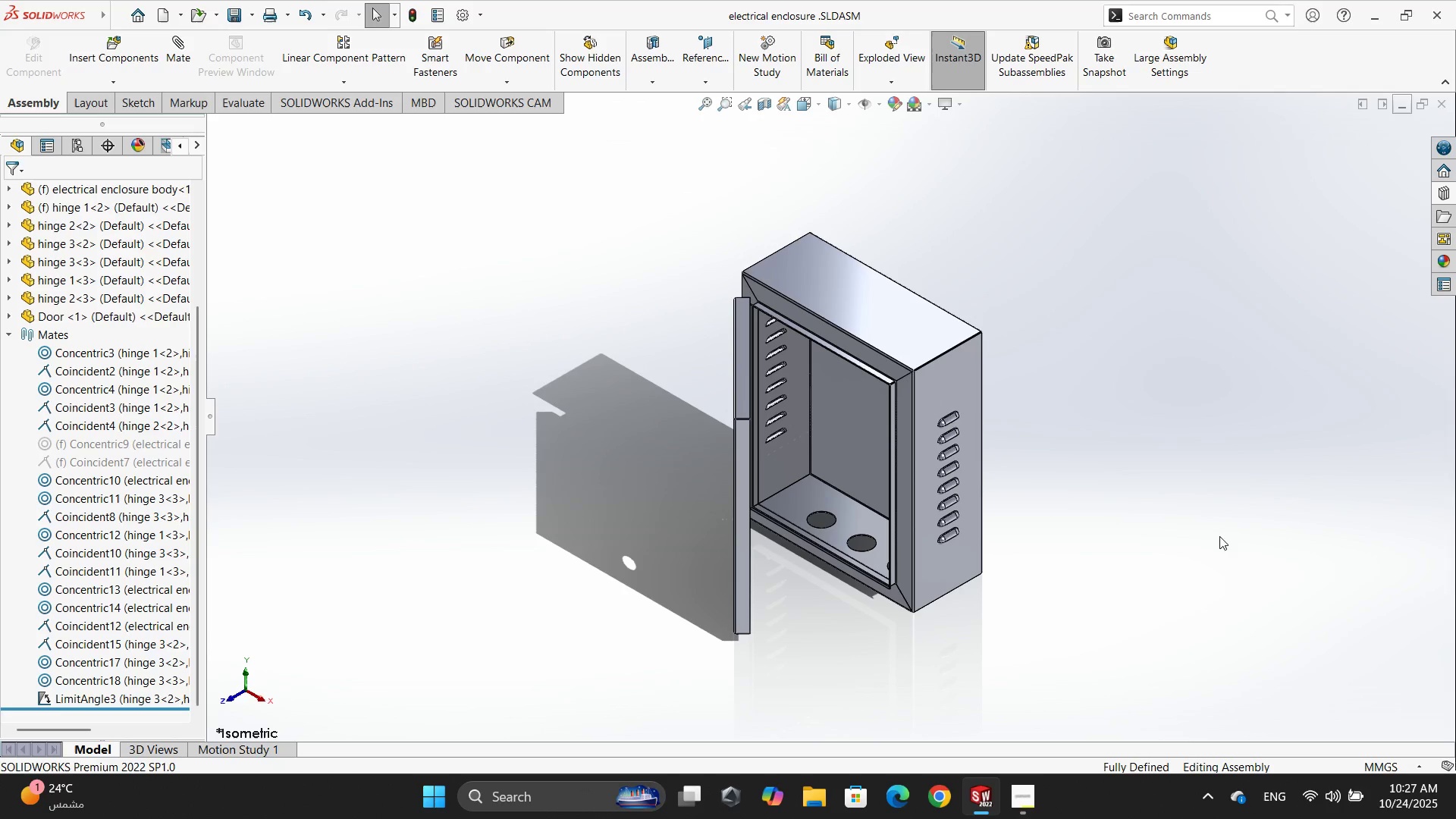 
left_click([1039, 802])